 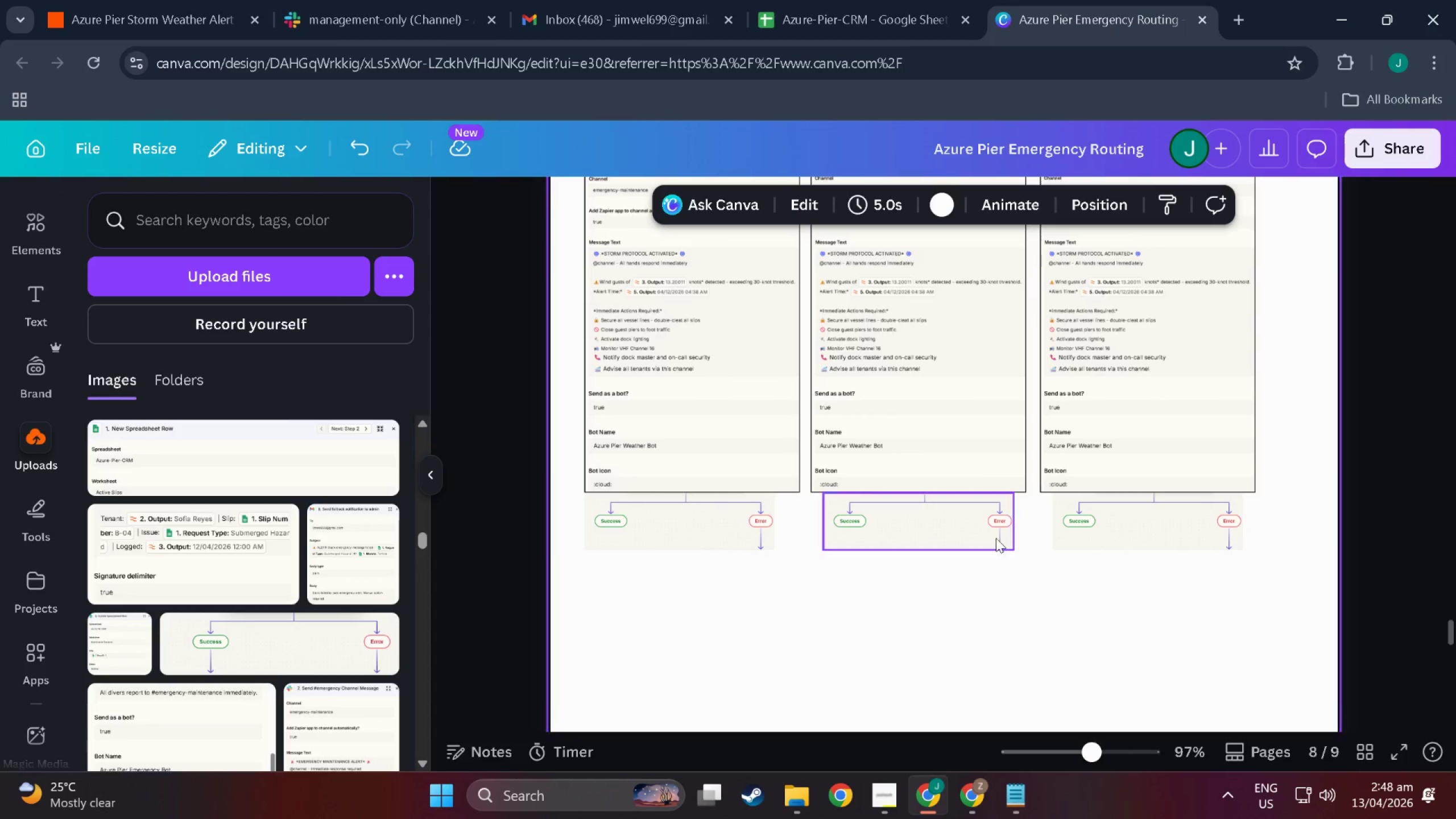 
scroll: coordinate [710, 493], scroll_direction: up, amount: 16.0
 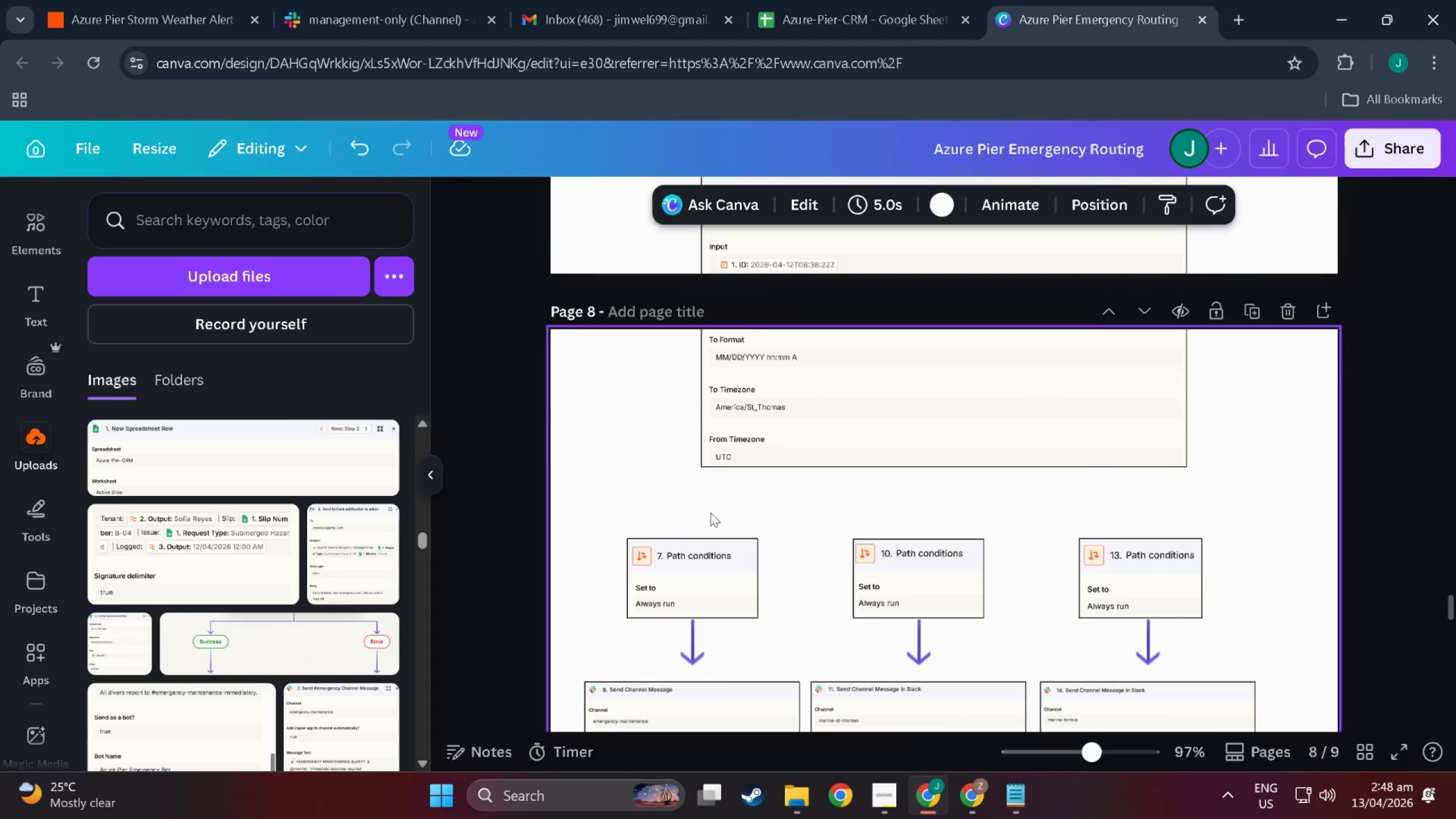 
scroll: coordinate [740, 500], scroll_direction: down, amount: 5.0
 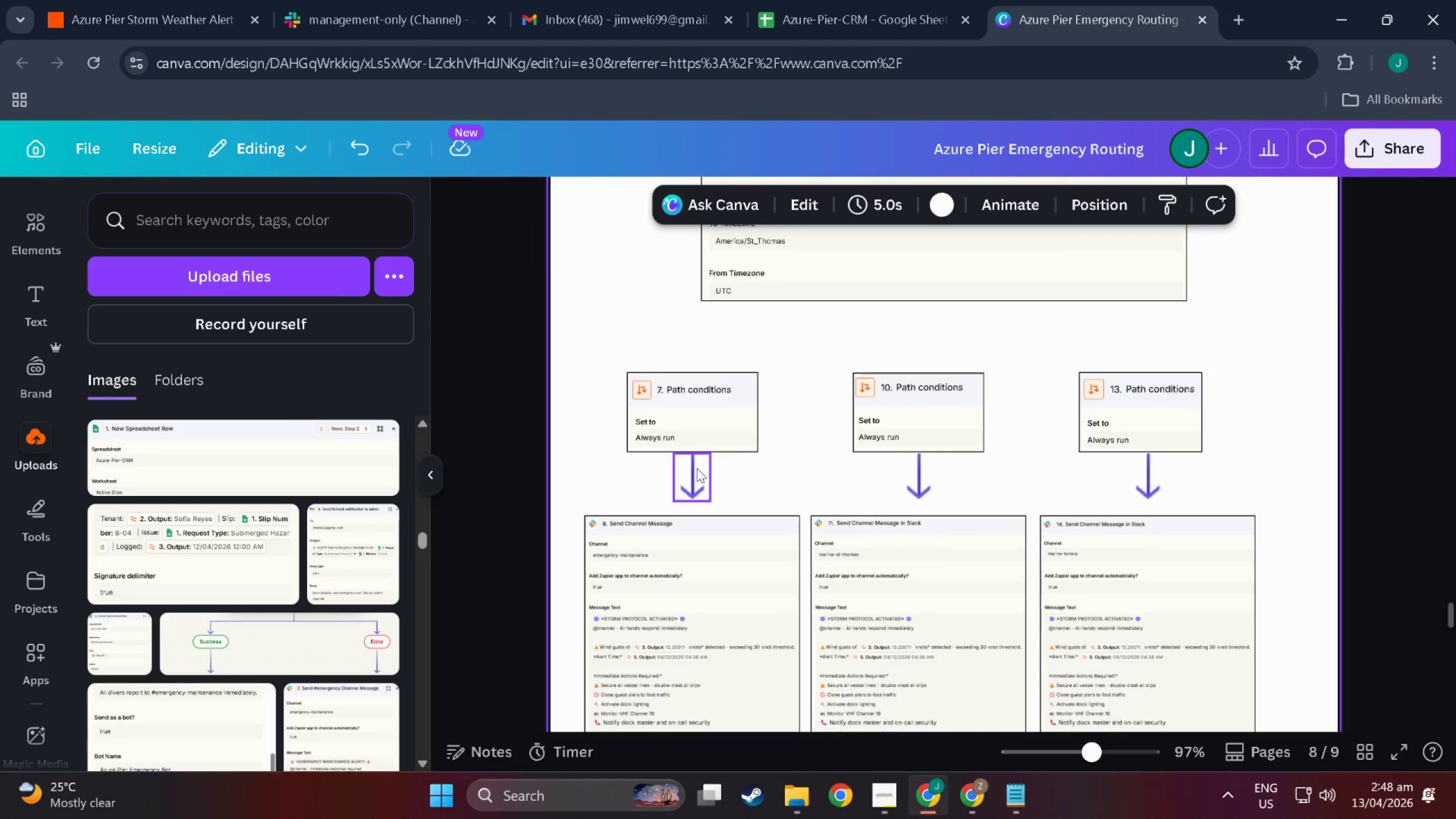 
left_click([697, 468])
 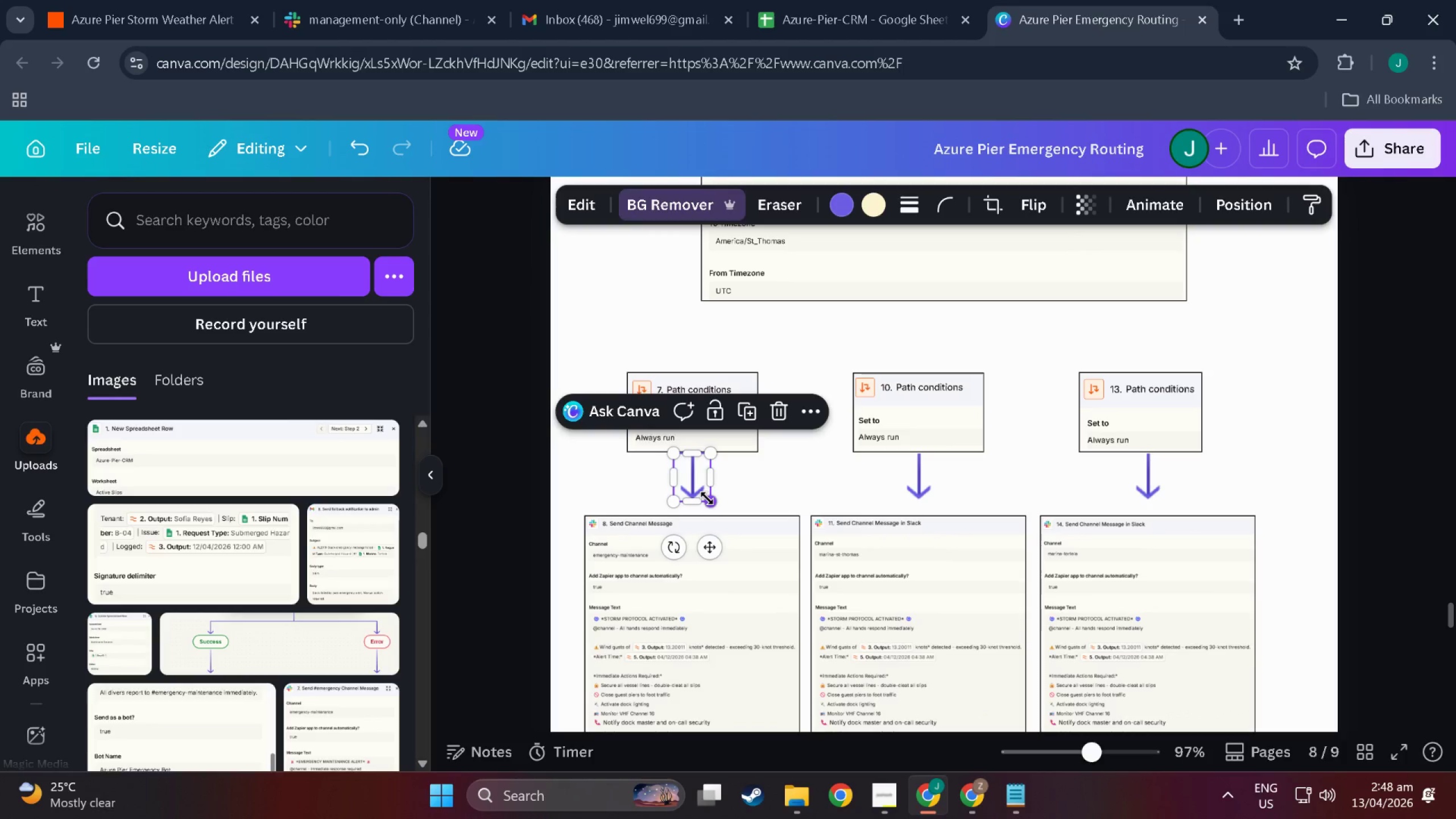 
scroll: coordinate [726, 526], scroll_direction: down, amount: 32.0
 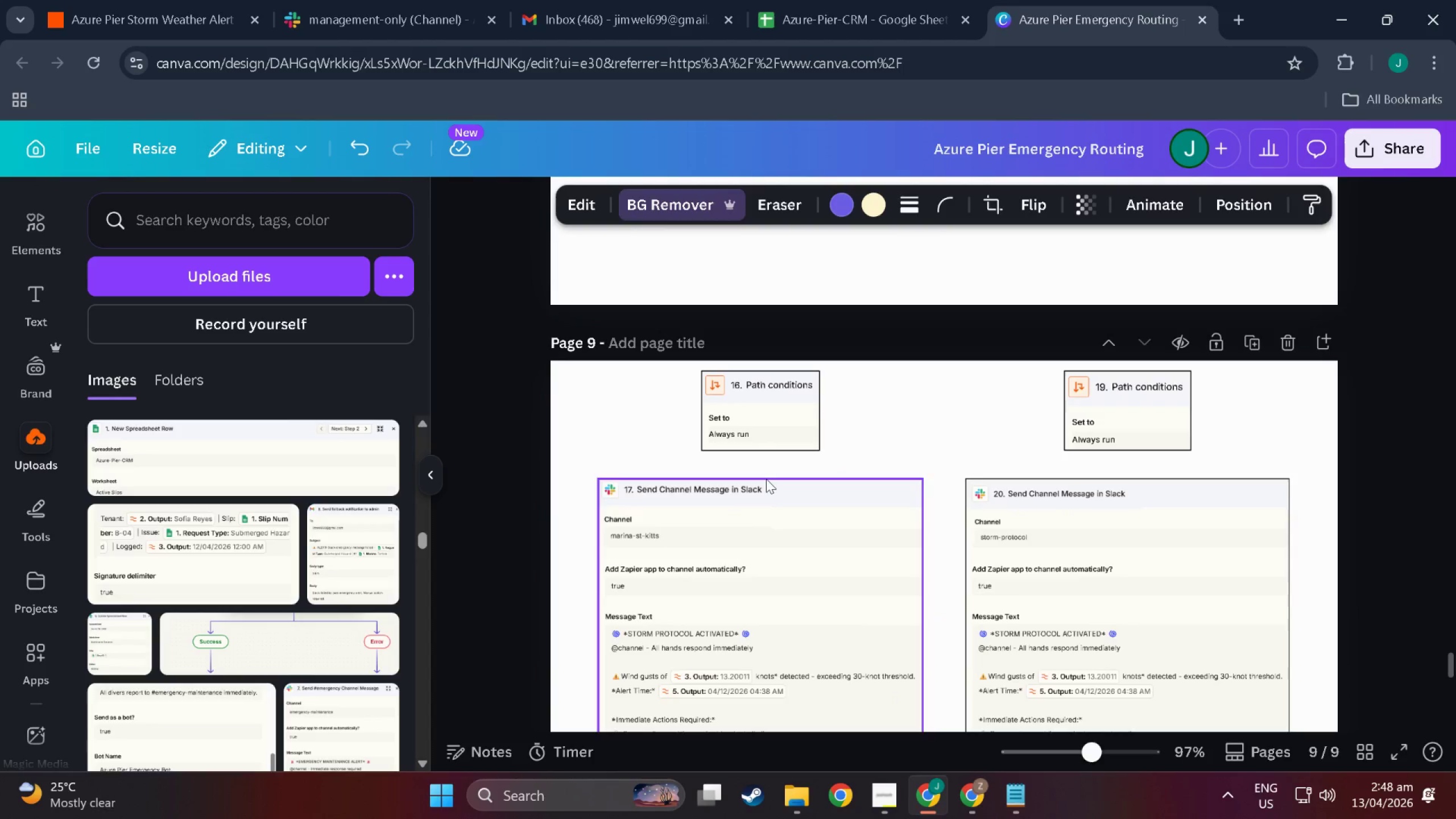 
left_click_drag(start_coordinate=[624, 599], to_coordinate=[784, 327])
 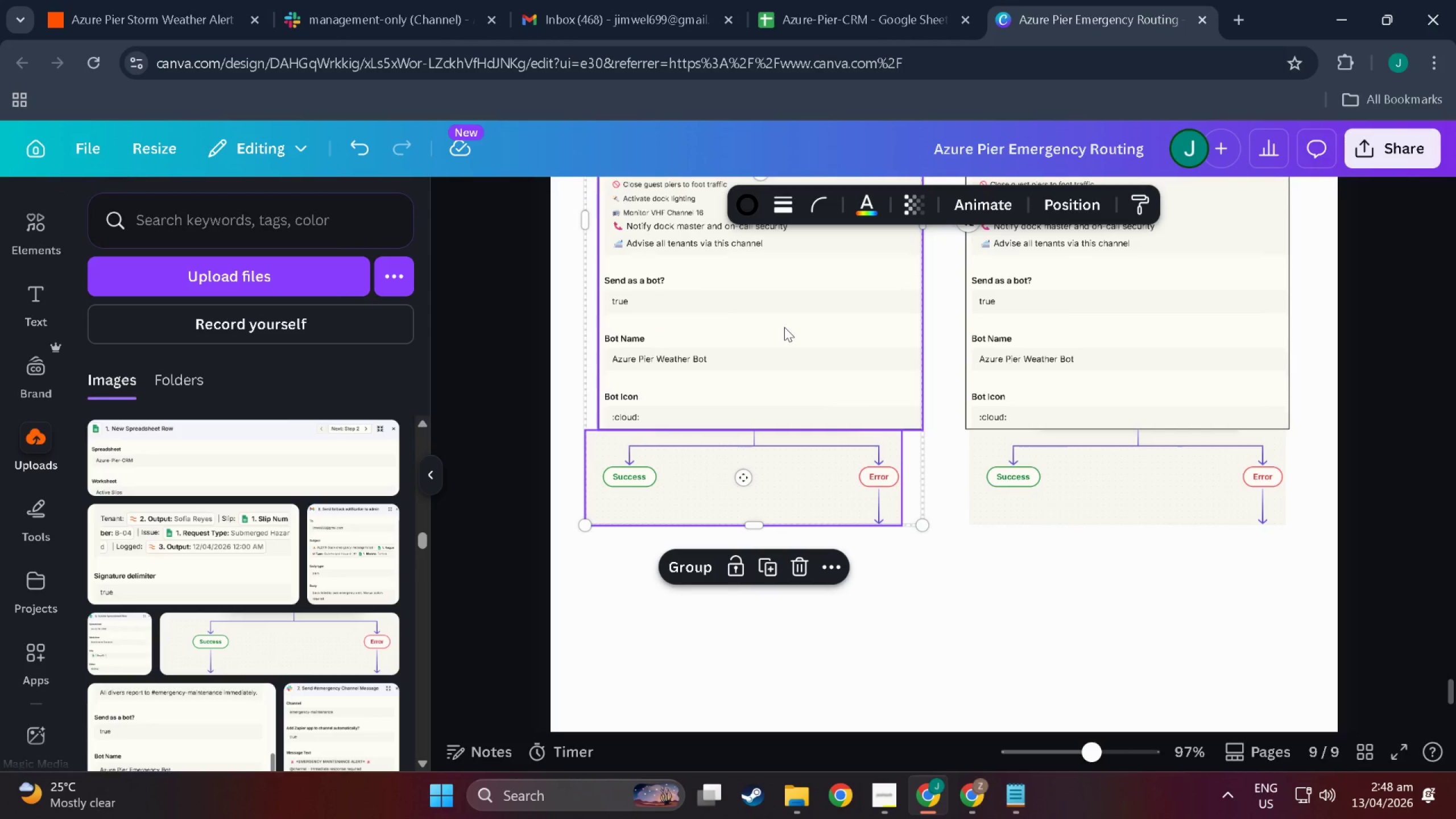 
scroll: coordinate [695, 570], scroll_direction: down, amount: 17.0
 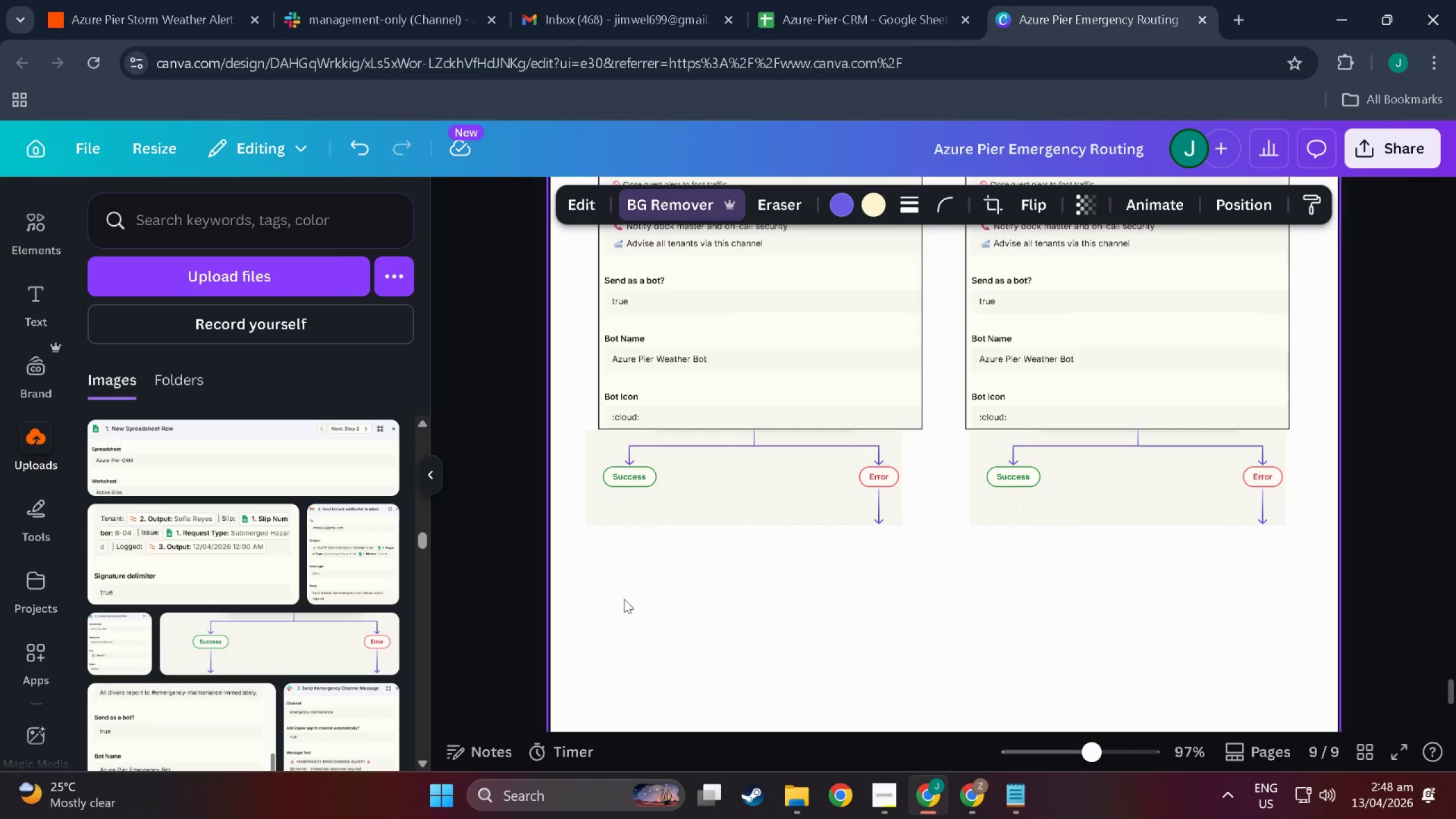 
scroll: coordinate [784, 327], scroll_direction: up, amount: 10.0
 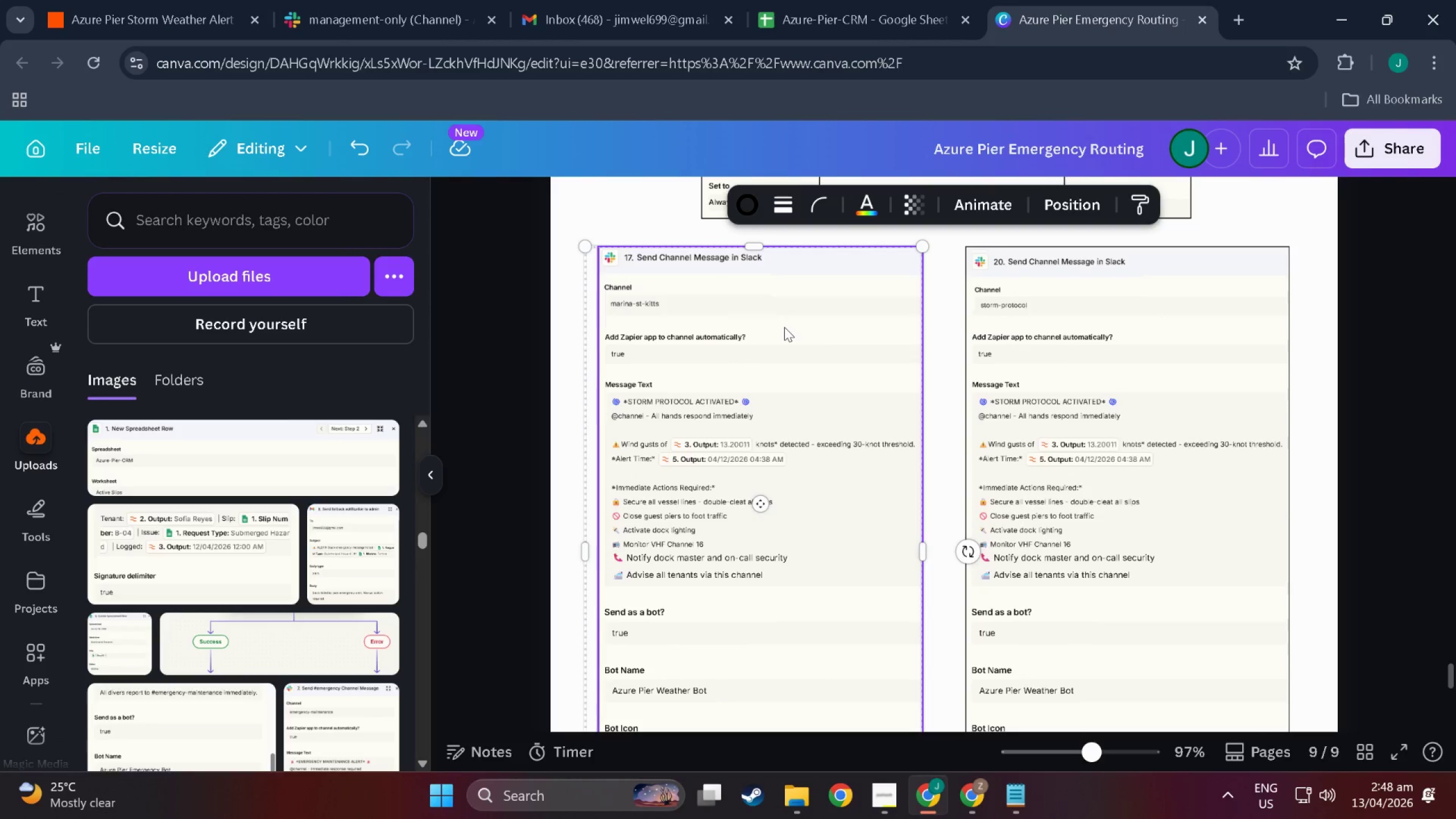 
left_click_drag(start_coordinate=[784, 327], to_coordinate=[784, 367])
 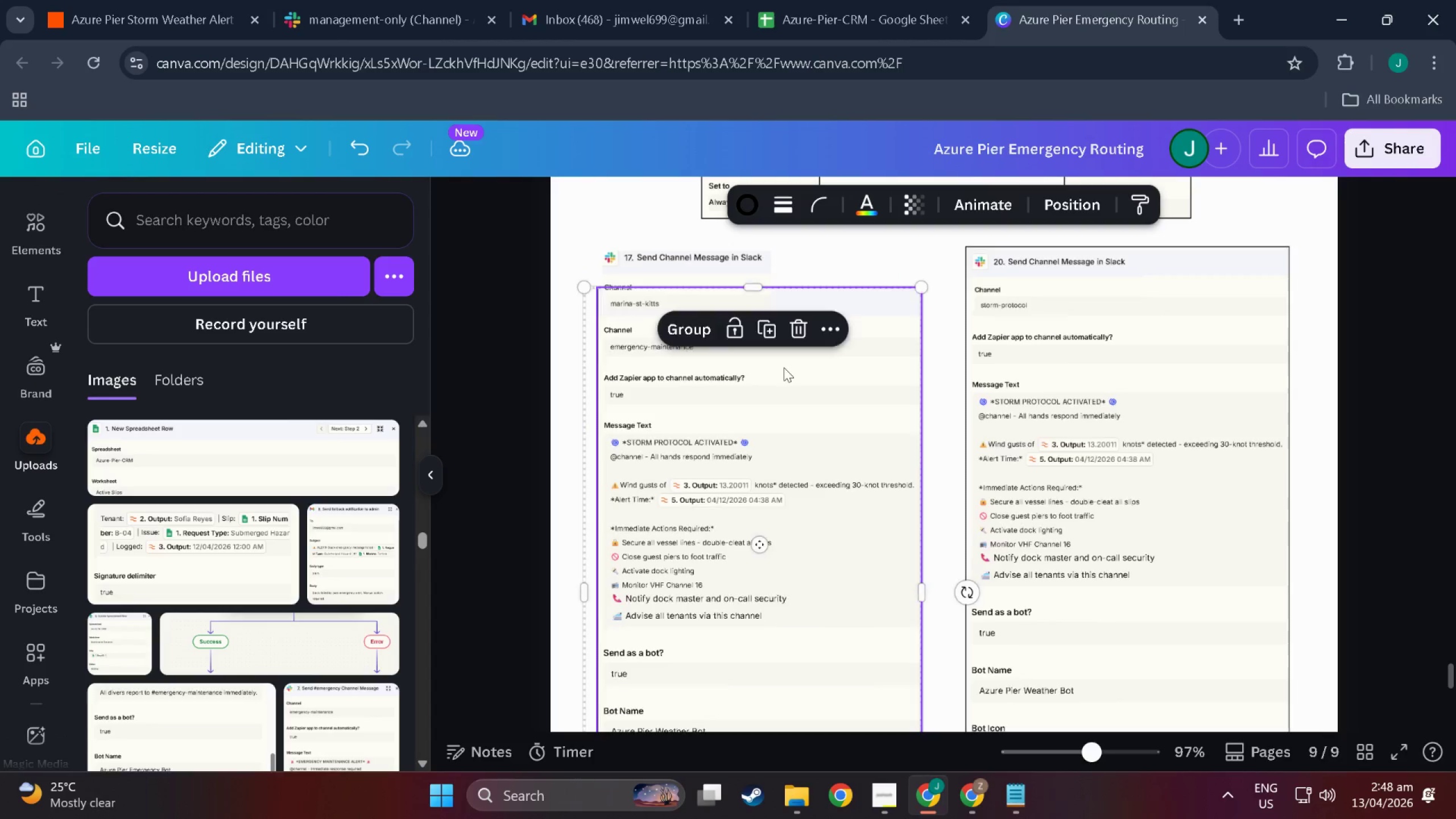 
key(Control+Z)
 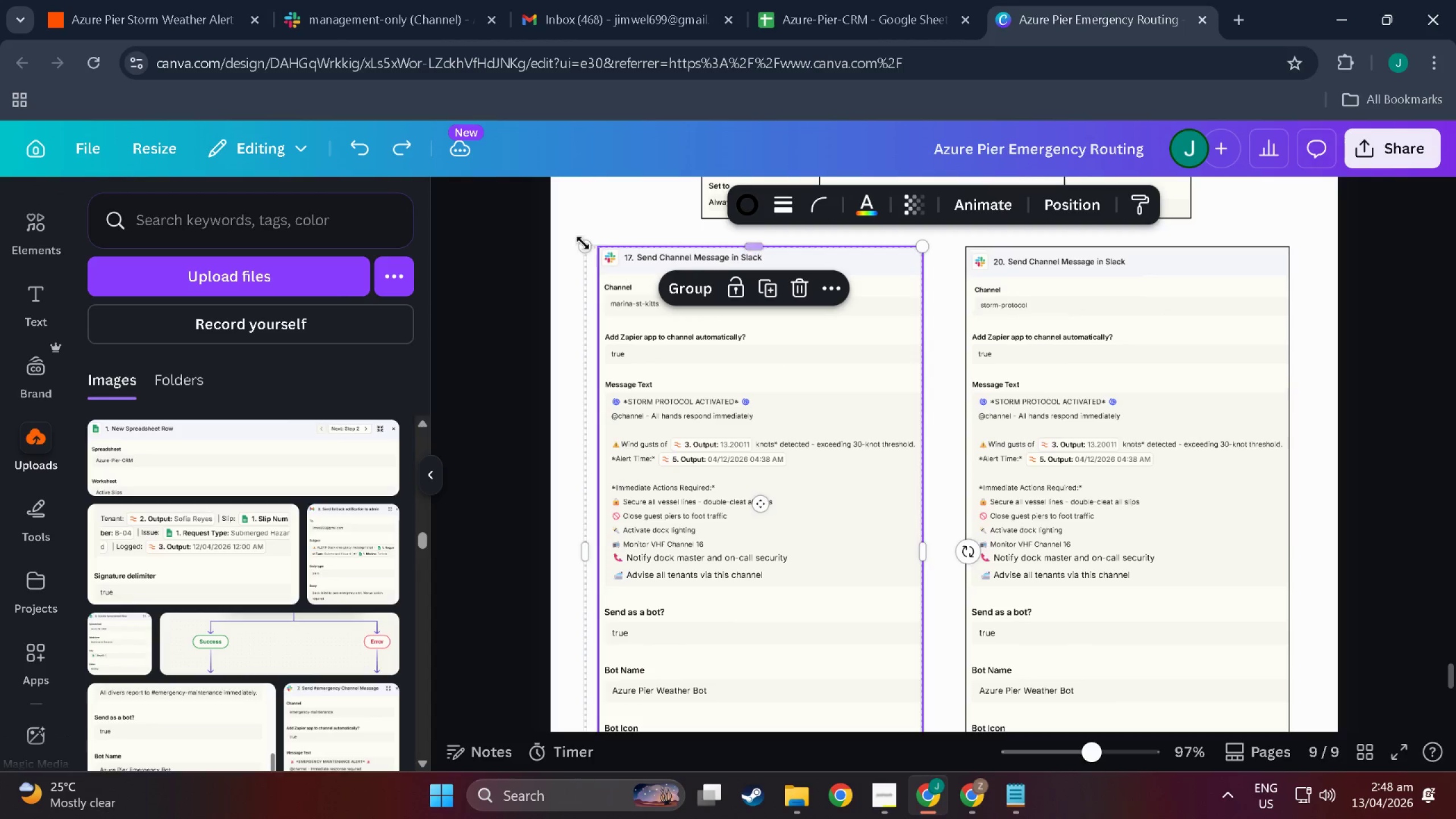 
left_click([574, 239])
 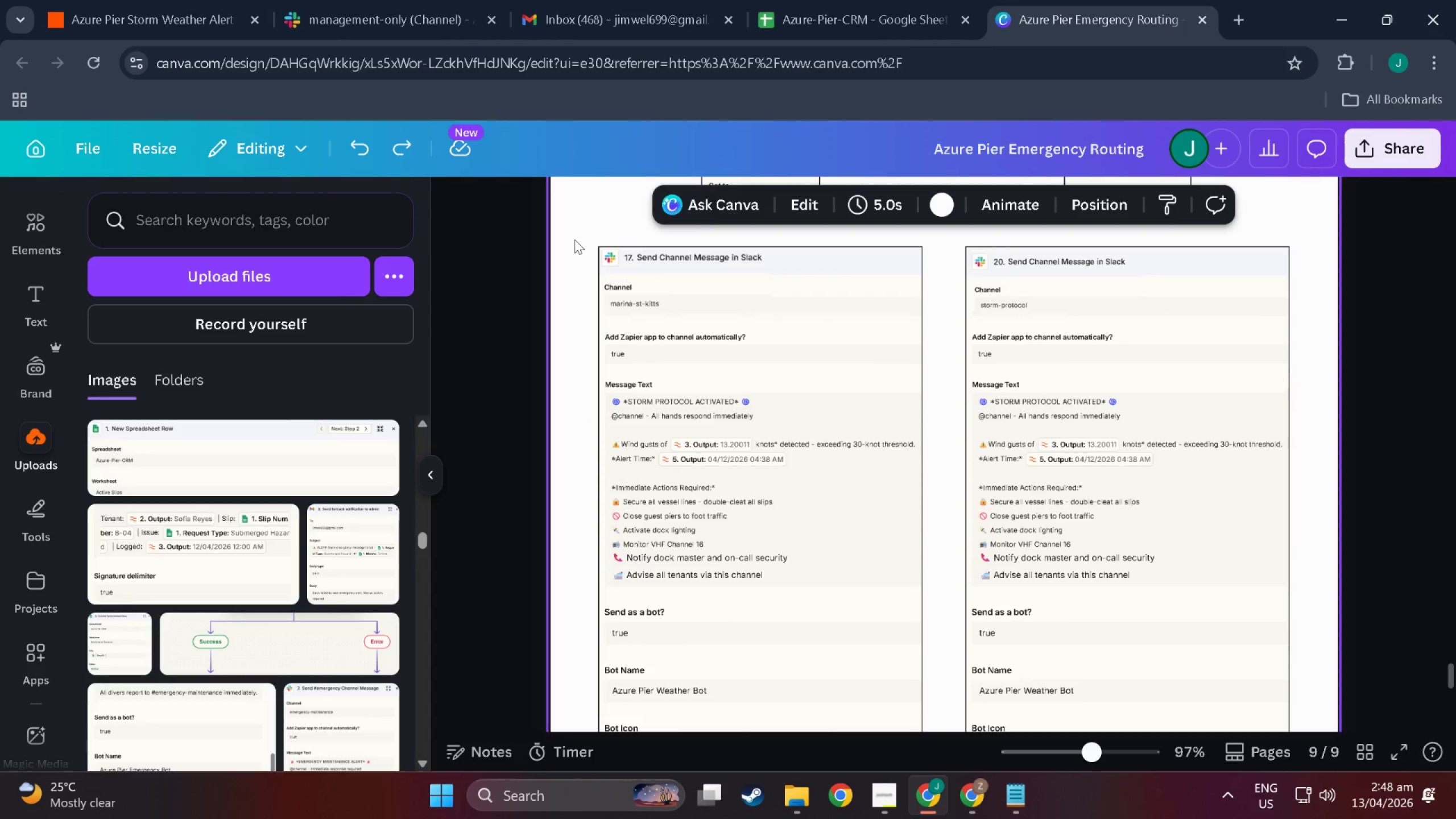 
left_click_drag(start_coordinate=[574, 239], to_coordinate=[715, 631])
 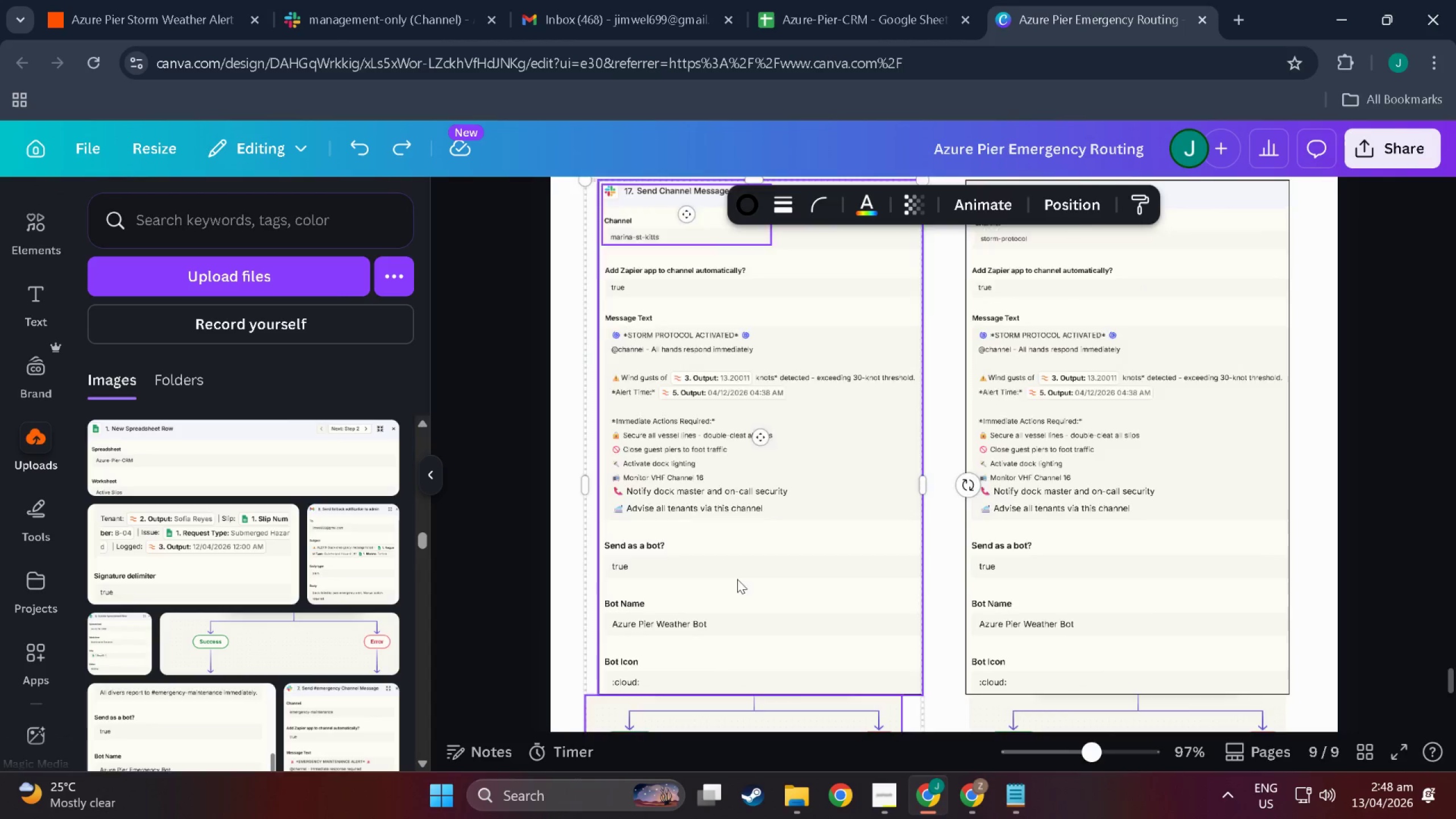 
scroll: coordinate [708, 625], scroll_direction: down, amount: 8.0
 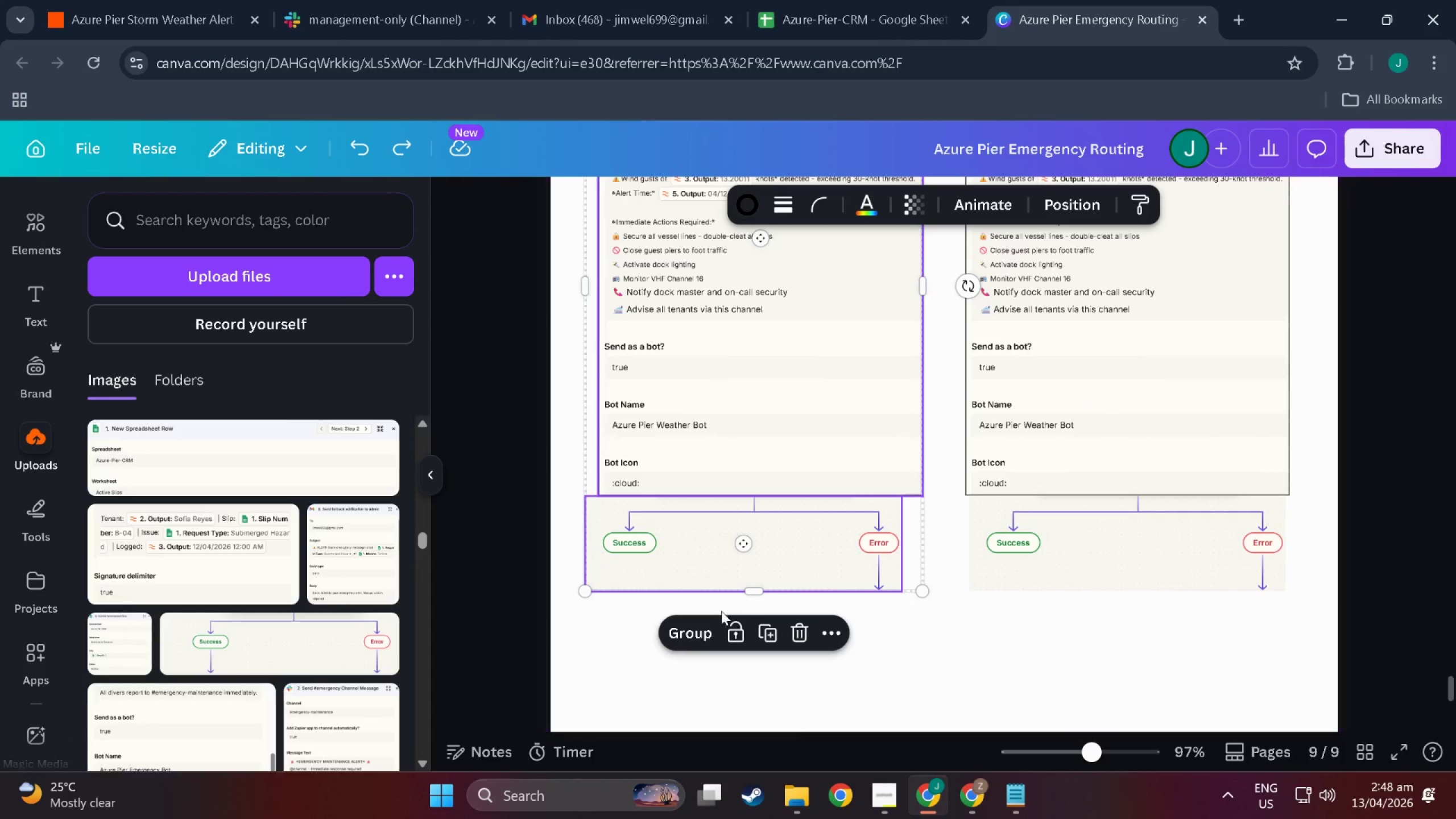 
scroll: coordinate [737, 579], scroll_direction: up, amount: 10.0
 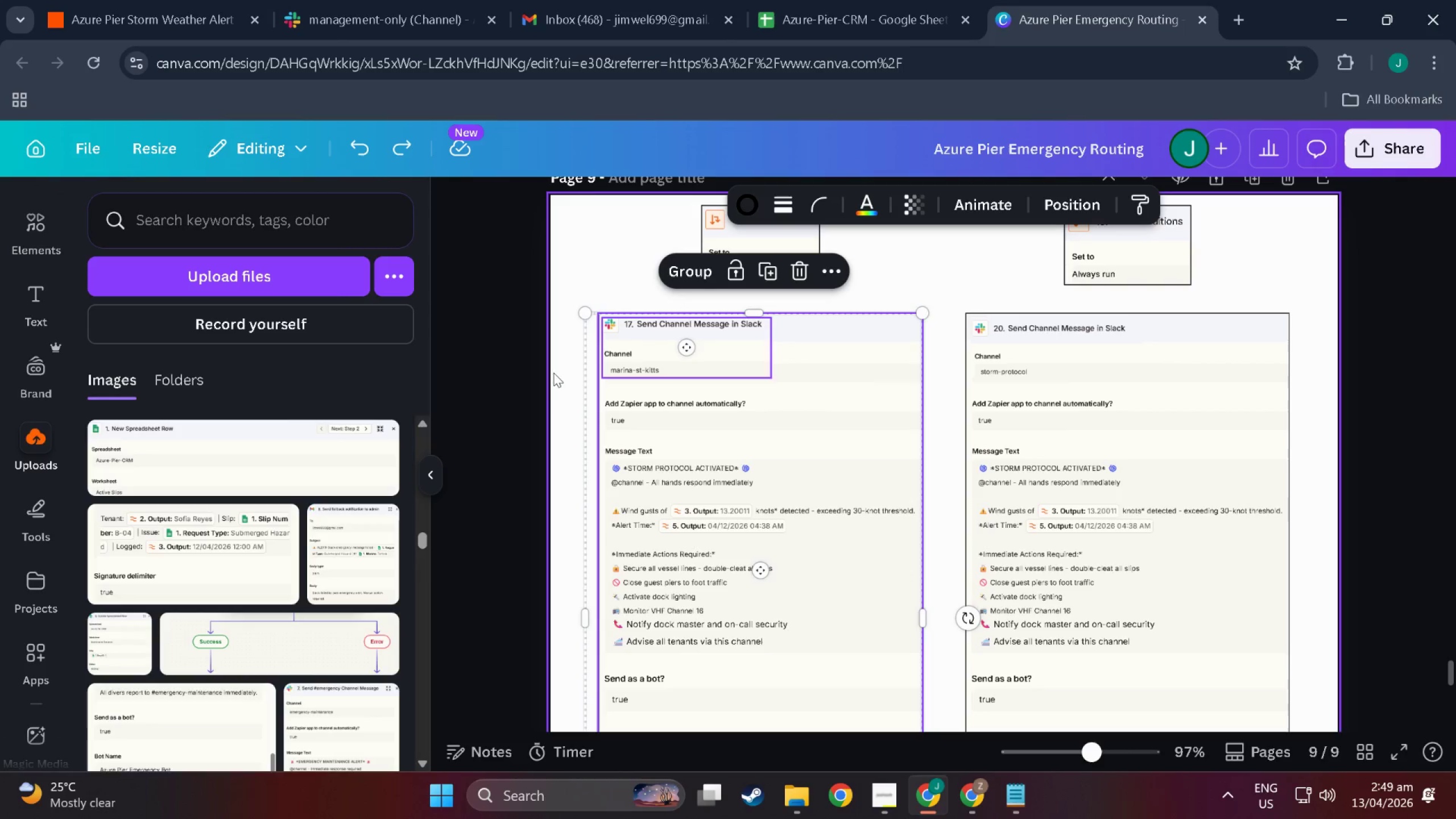 
left_click([559, 386])
 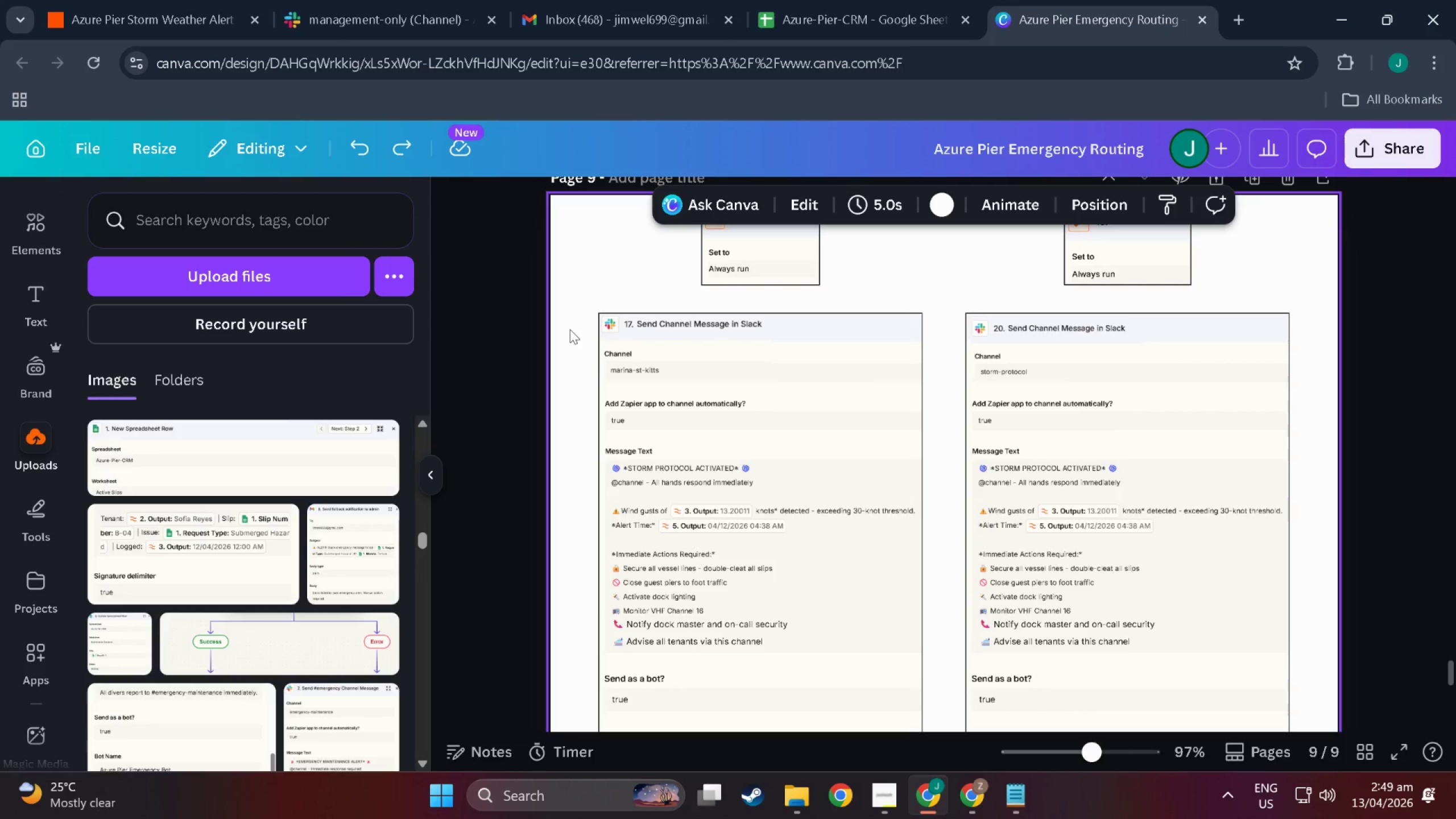 
left_click_drag(start_coordinate=[570, 325], to_coordinate=[1289, 681])
 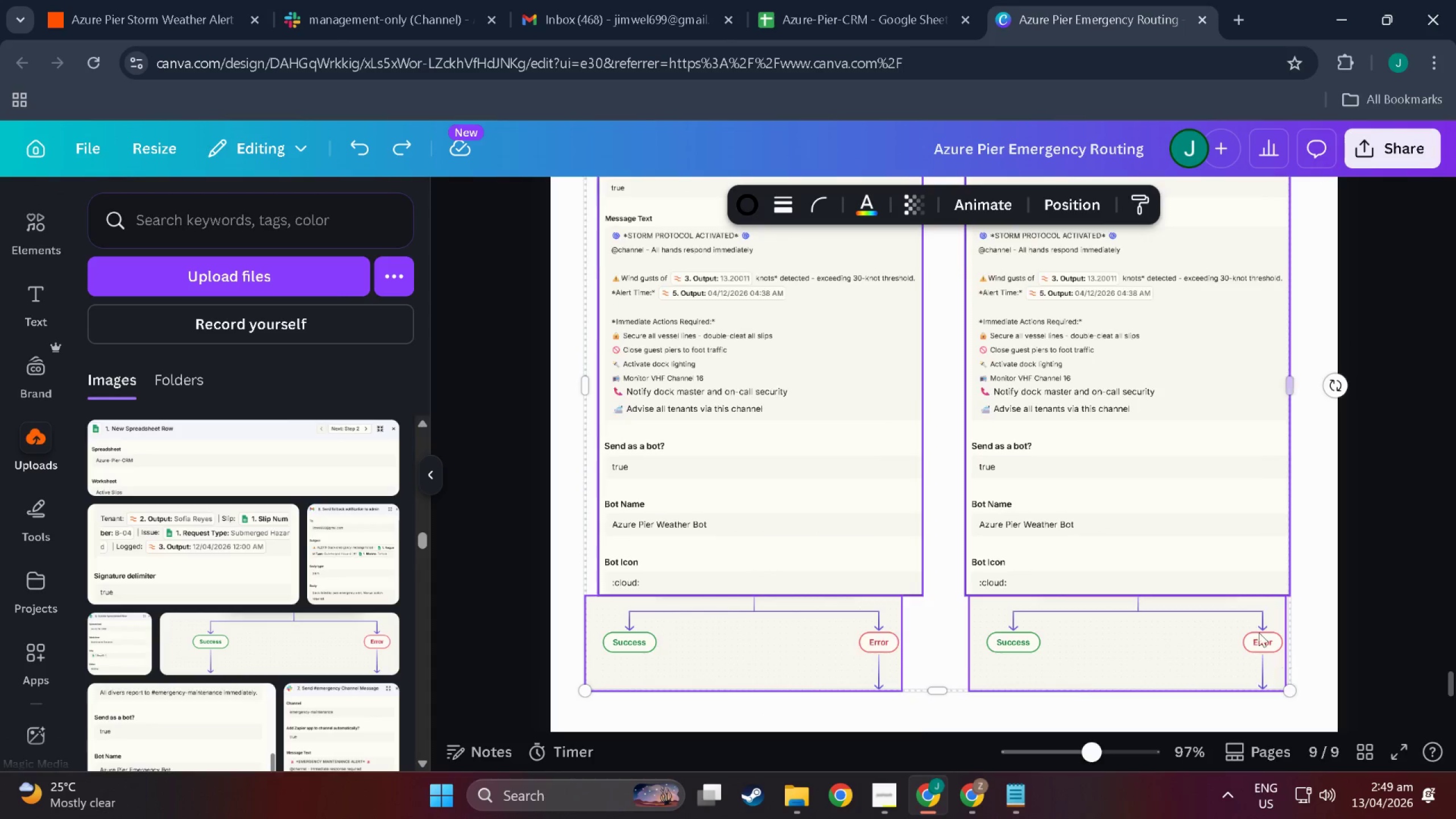 
scroll: coordinate [1289, 688], scroll_direction: down, amount: 11.0
 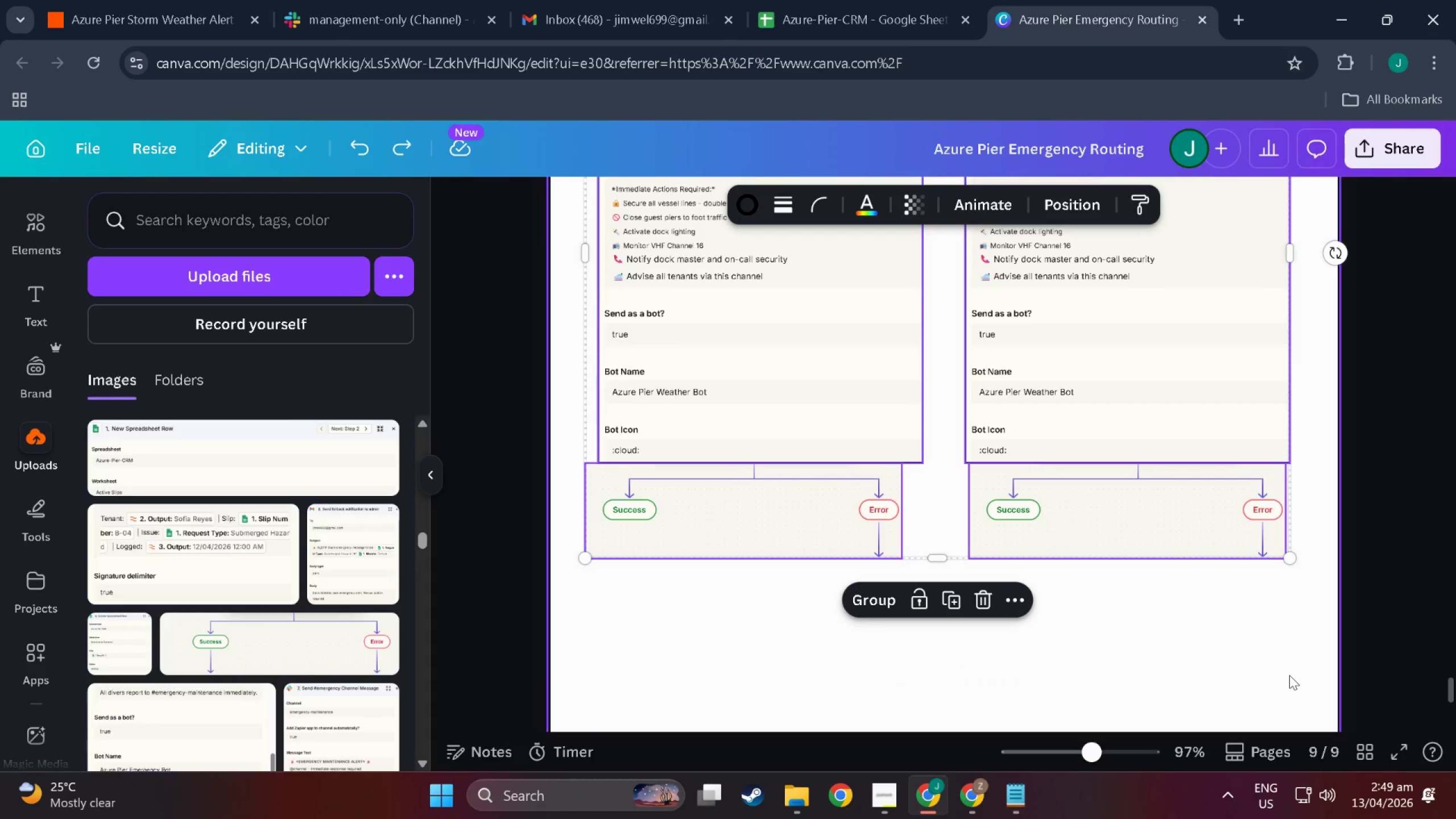 
scroll: coordinate [1235, 607], scroll_direction: up, amount: 9.0
 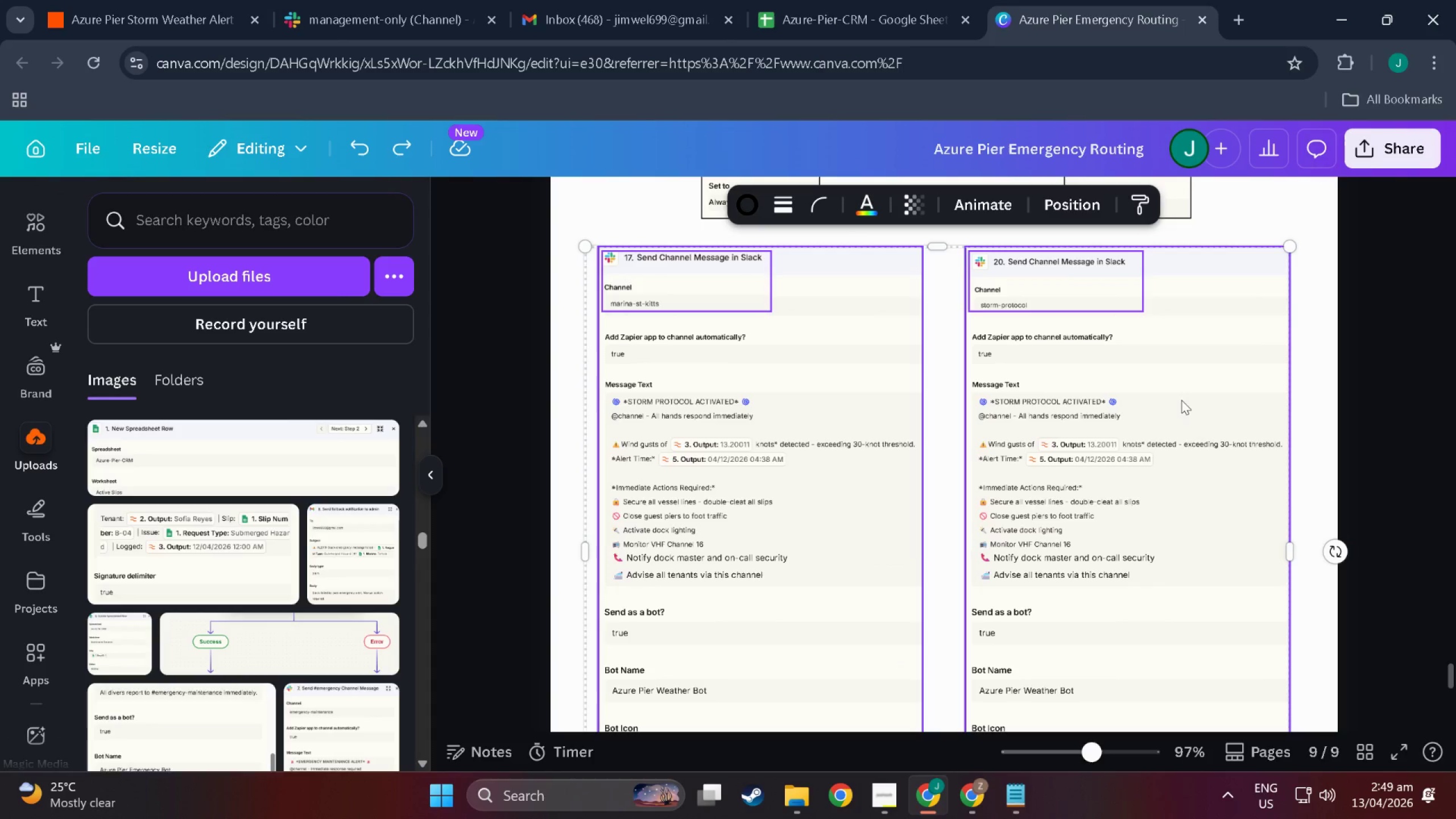 
left_click_drag(start_coordinate=[1181, 400], to_coordinate=[1186, 437])
 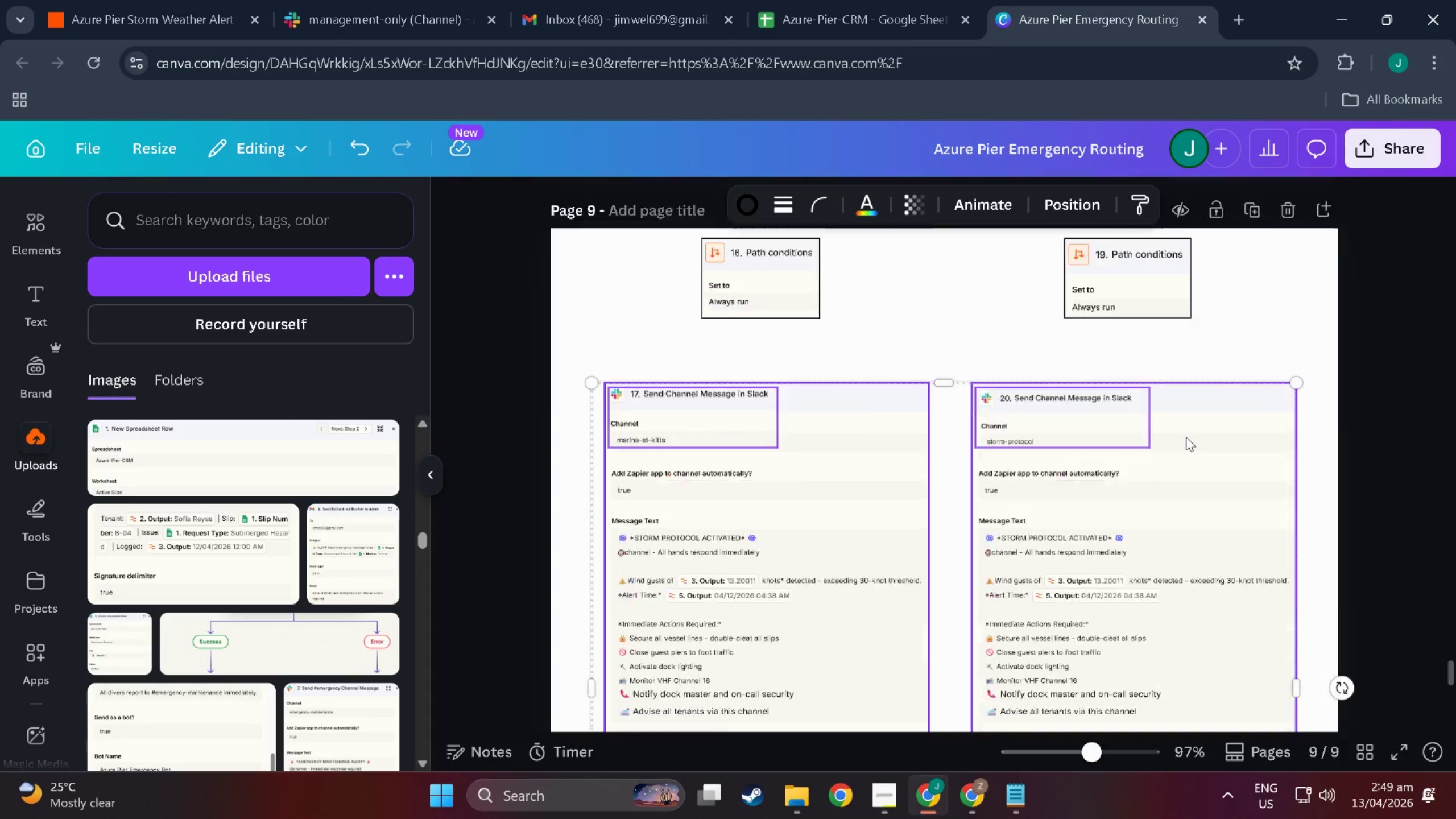 
scroll: coordinate [809, 466], scroll_direction: up, amount: 36.0
 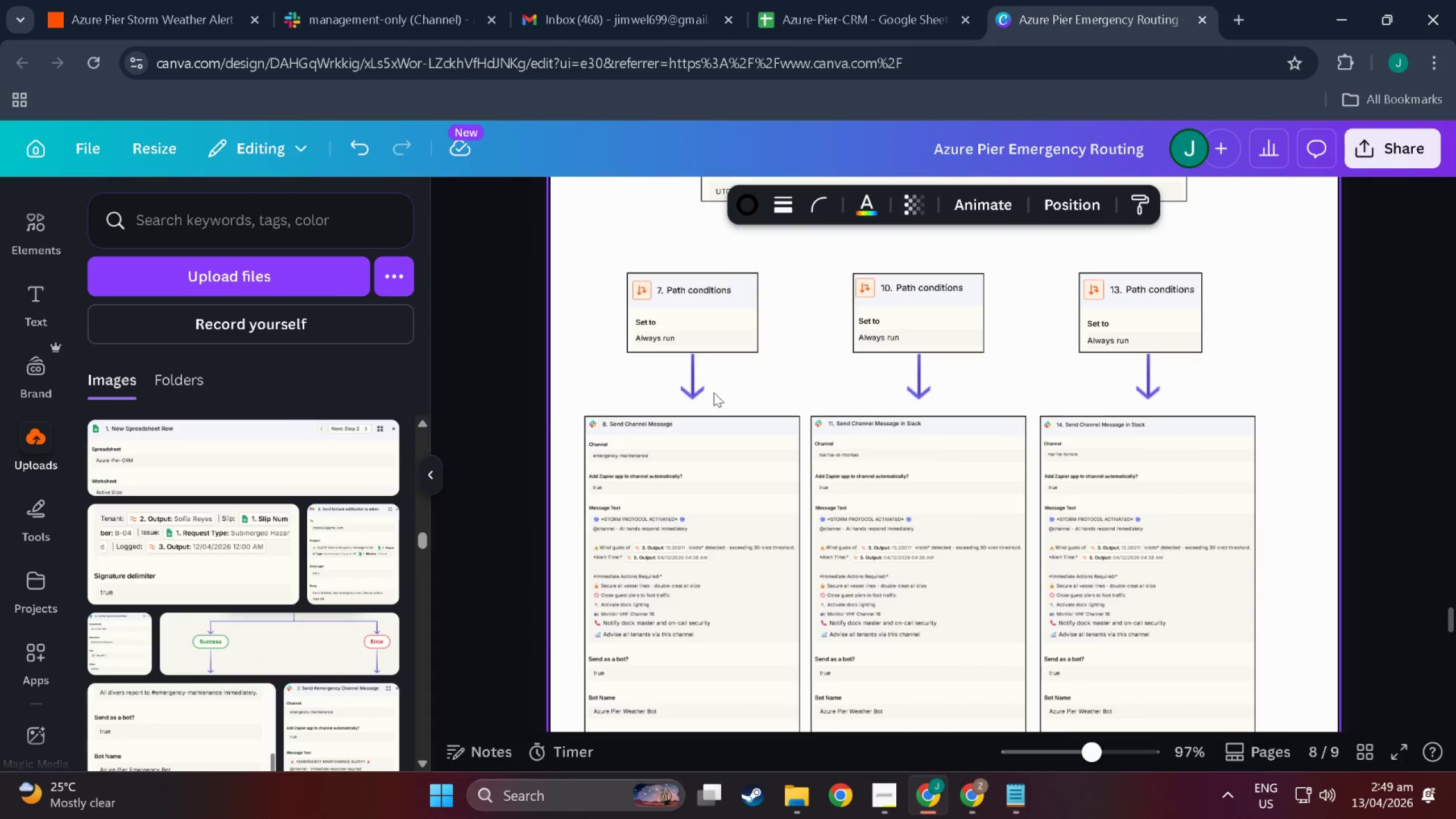 
left_click([695, 385])
 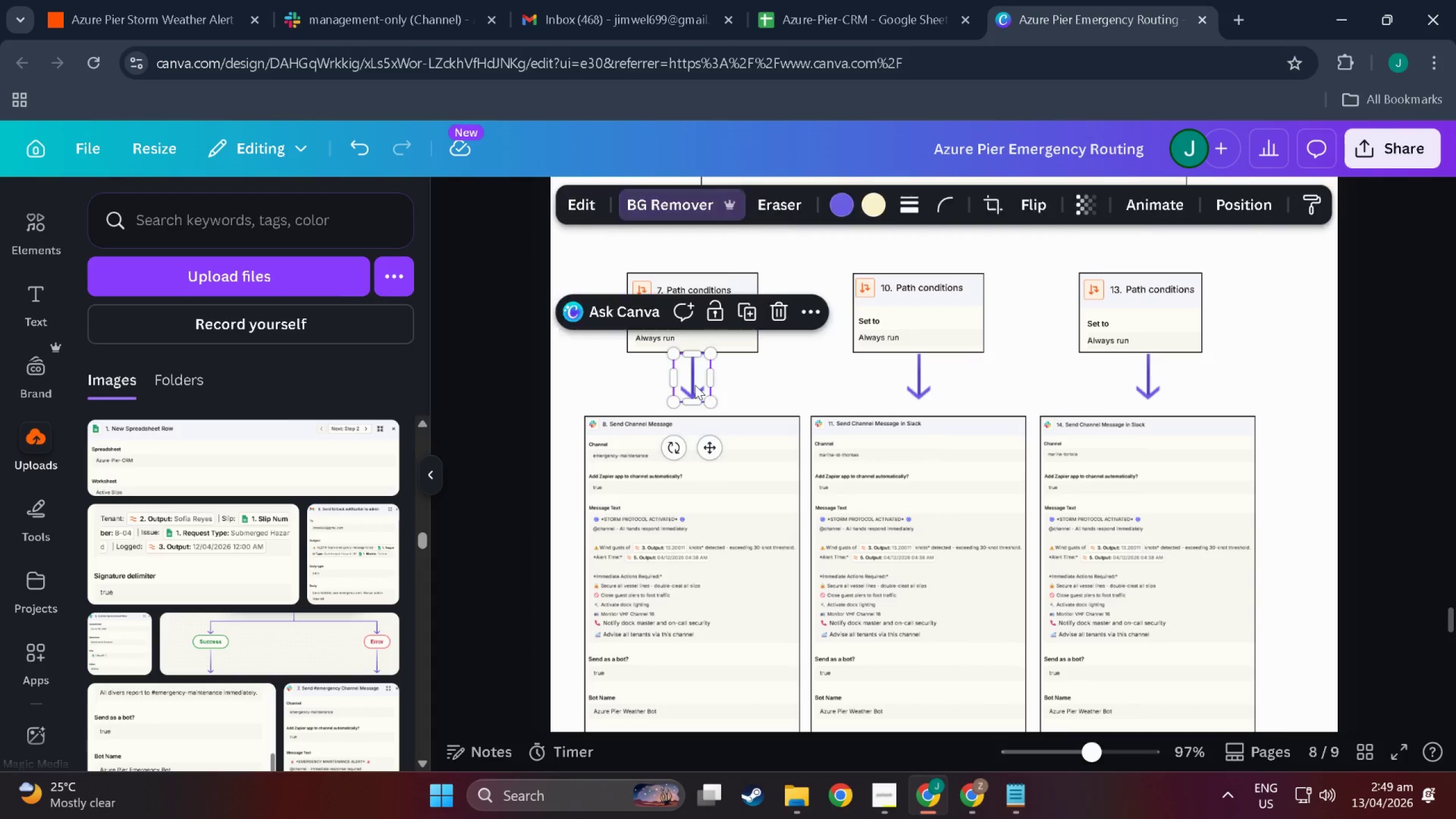 
key(Control+C)
 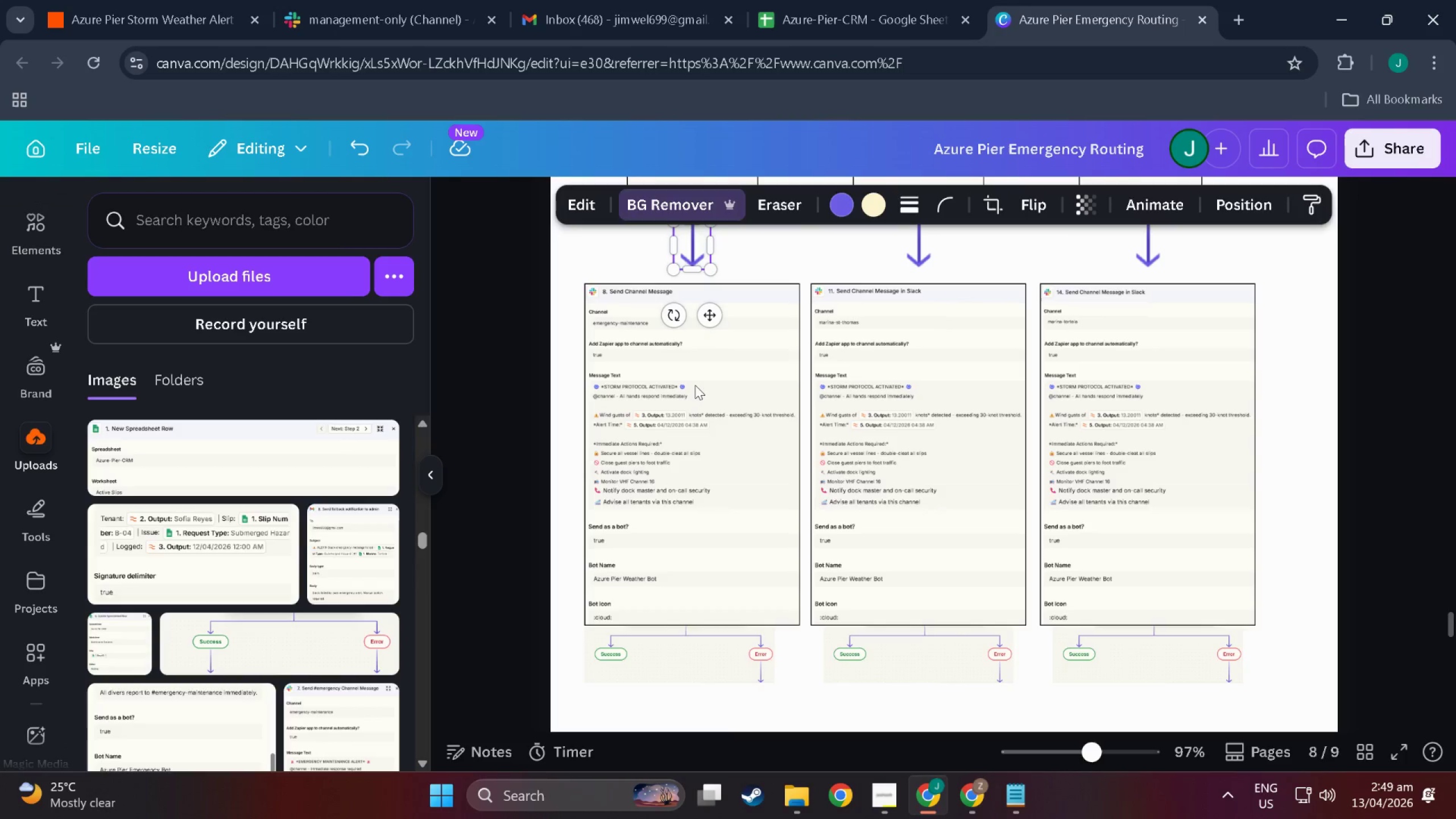 
scroll: coordinate [754, 551], scroll_direction: down, amount: 26.0
 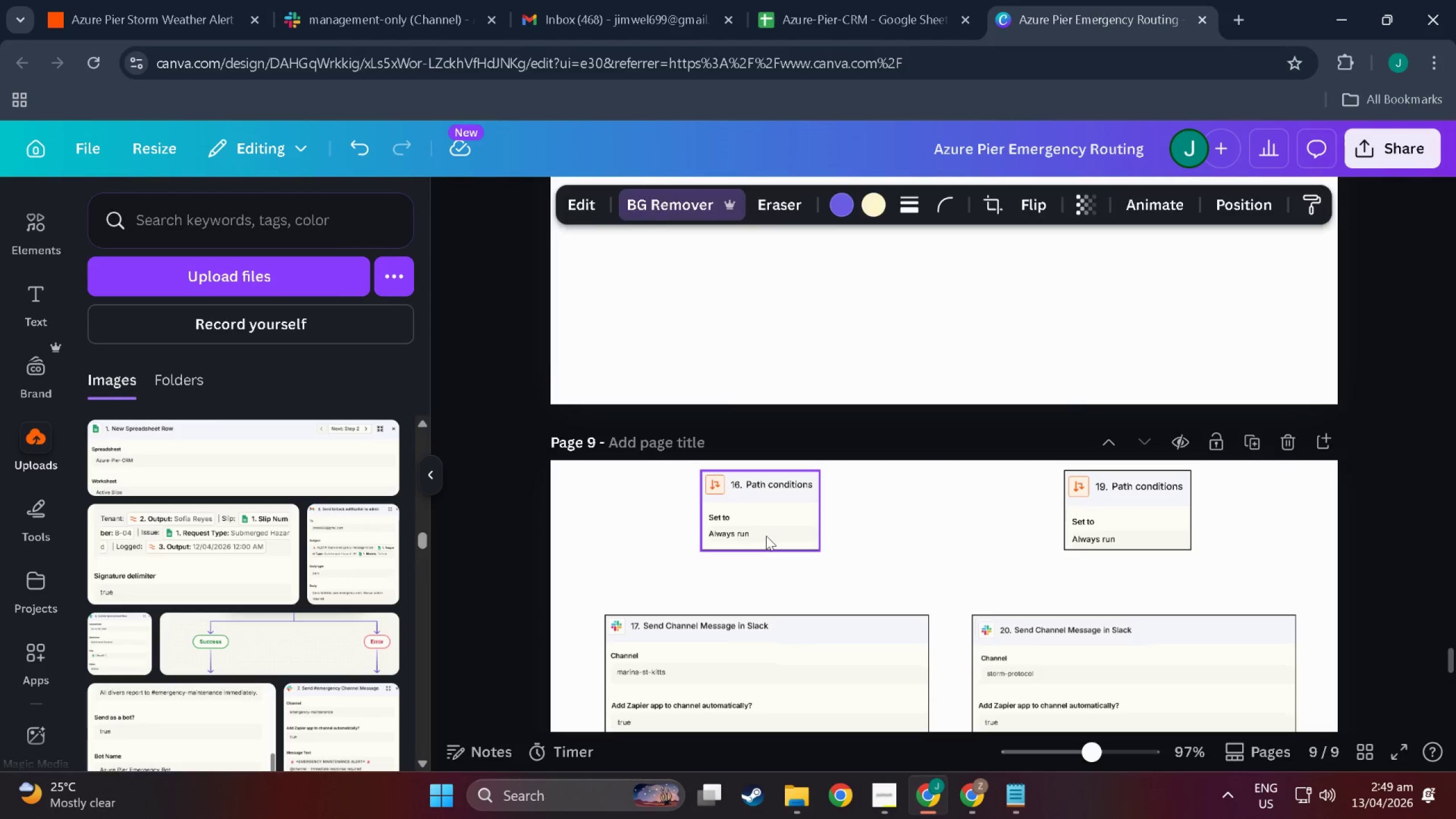 
key(Control+V)
 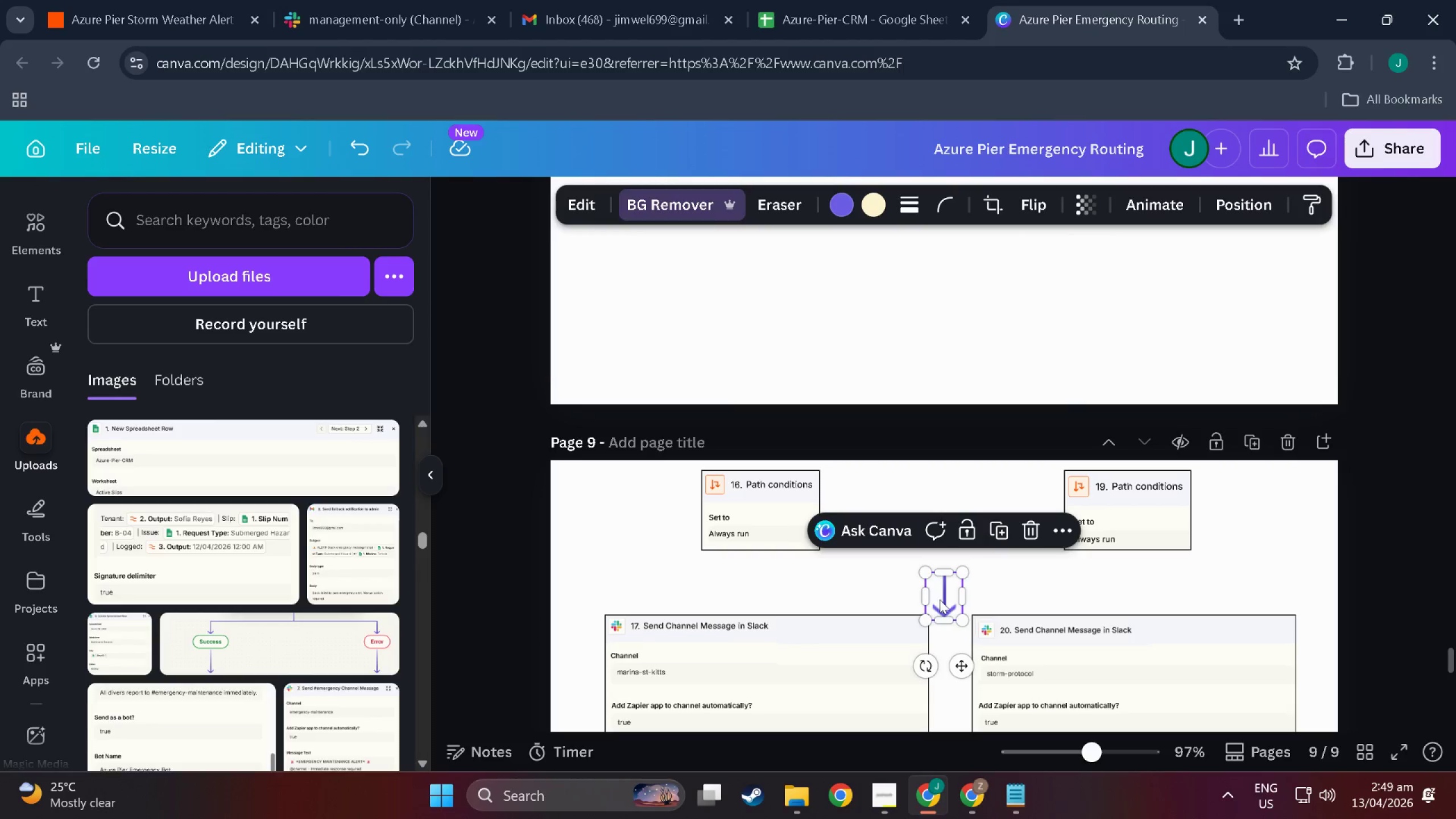 
left_click_drag(start_coordinate=[945, 599], to_coordinate=[760, 581])
 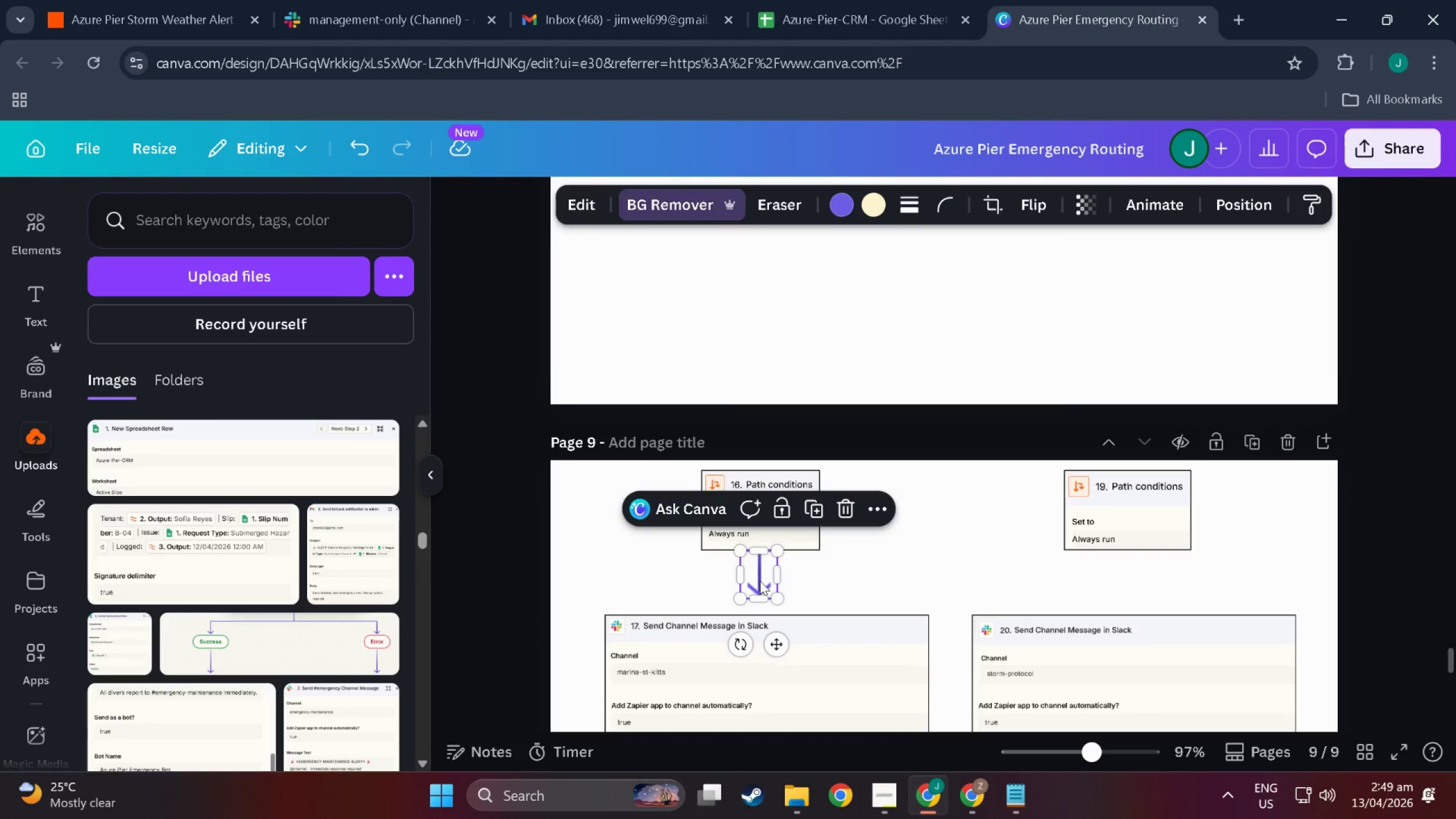 
key(Control+V)
 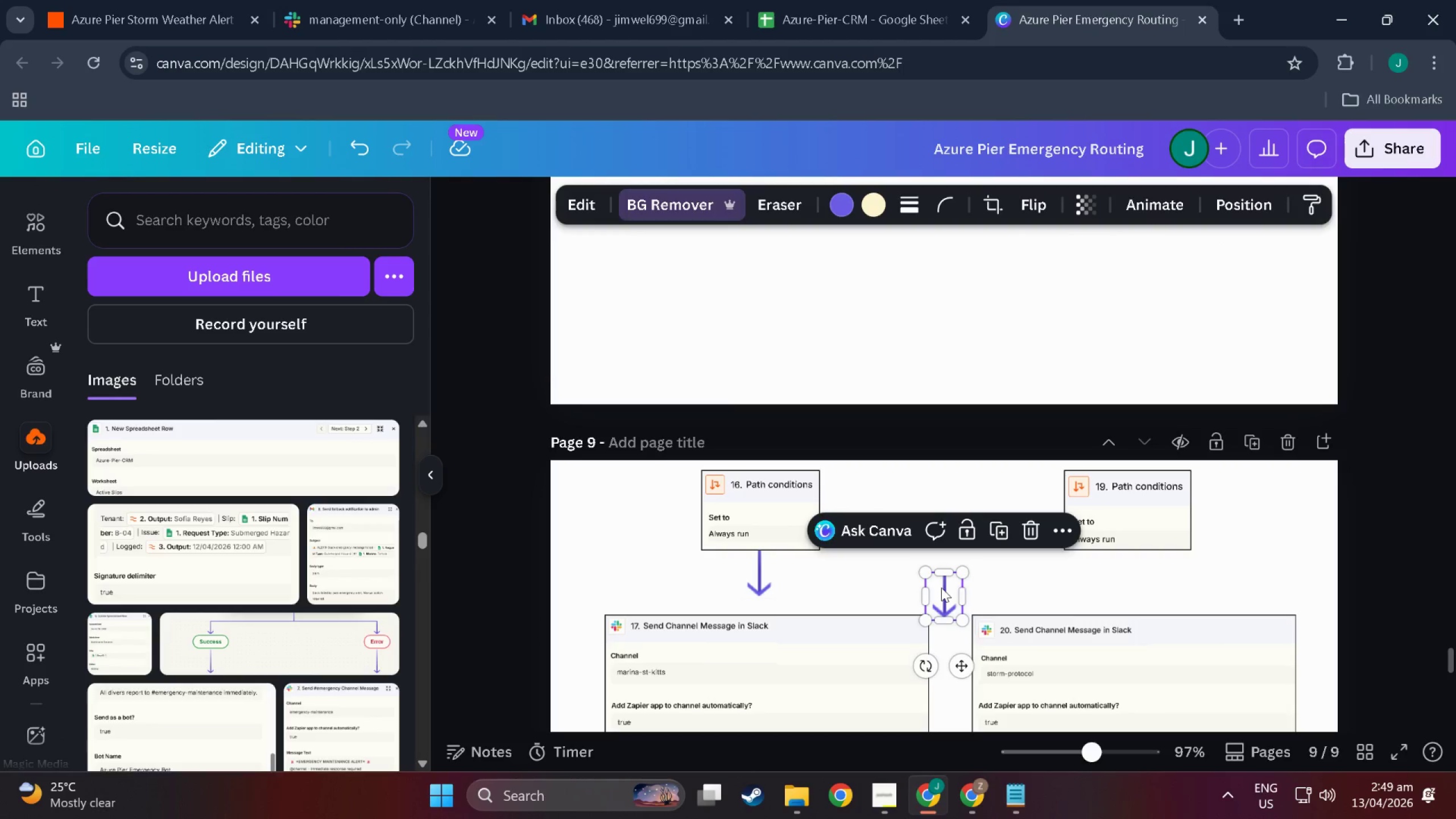 
left_click_drag(start_coordinate=[941, 588], to_coordinate=[1126, 561])
 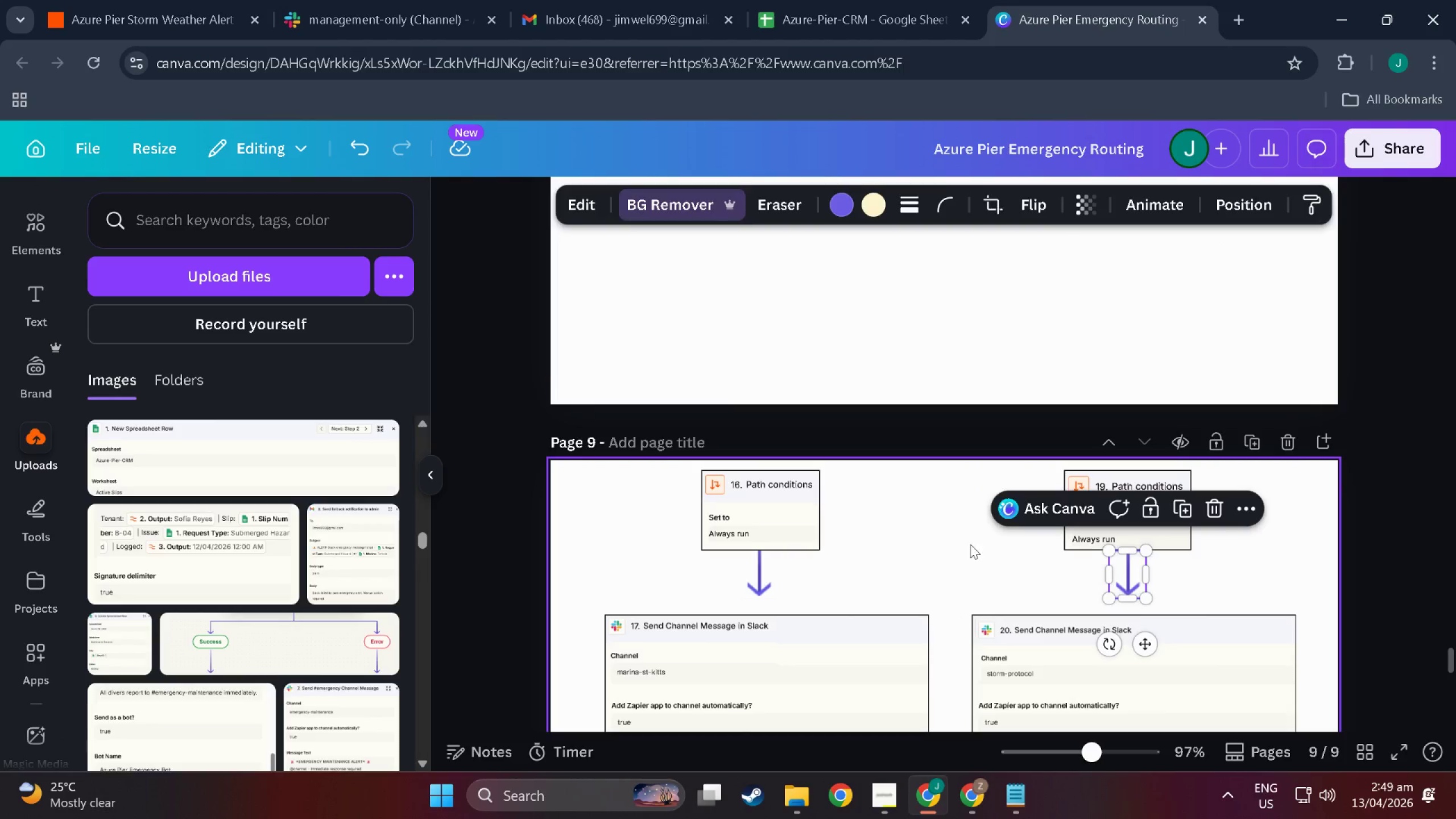 
left_click([964, 543])
 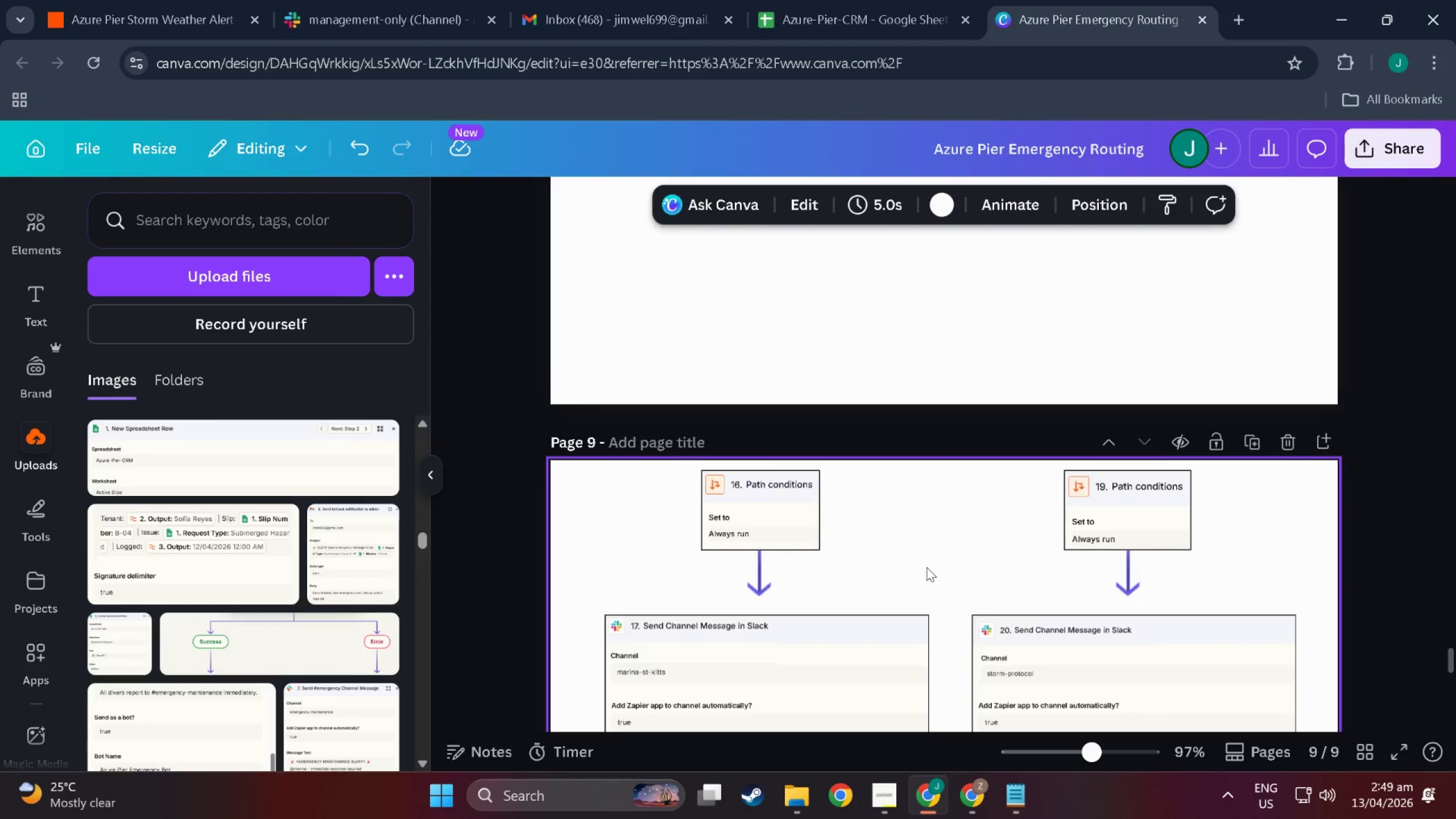 
scroll: coordinate [926, 568], scroll_direction: down, amount: 25.0
 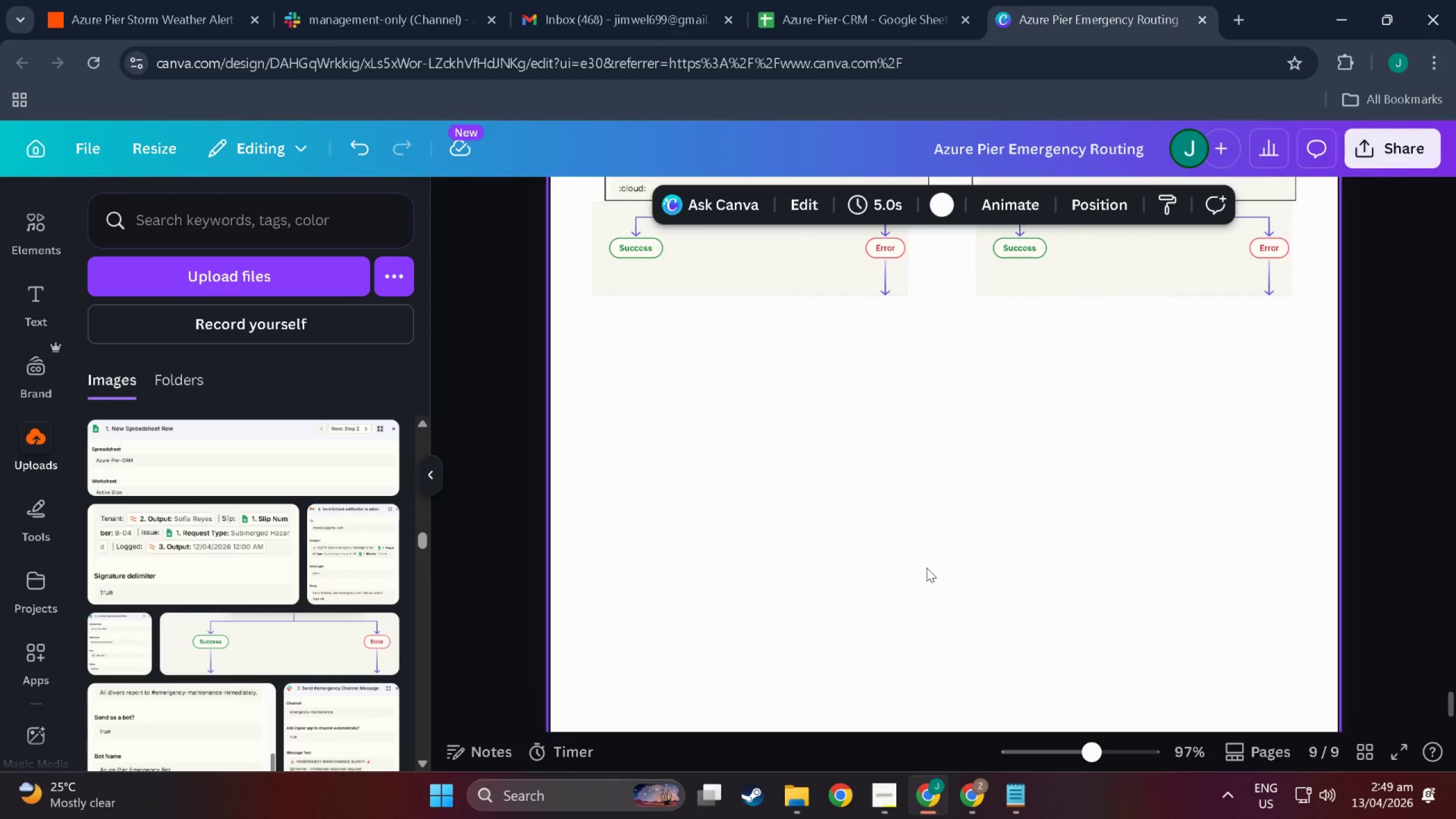 
scroll: coordinate [833, 628], scroll_direction: up, amount: 49.0
 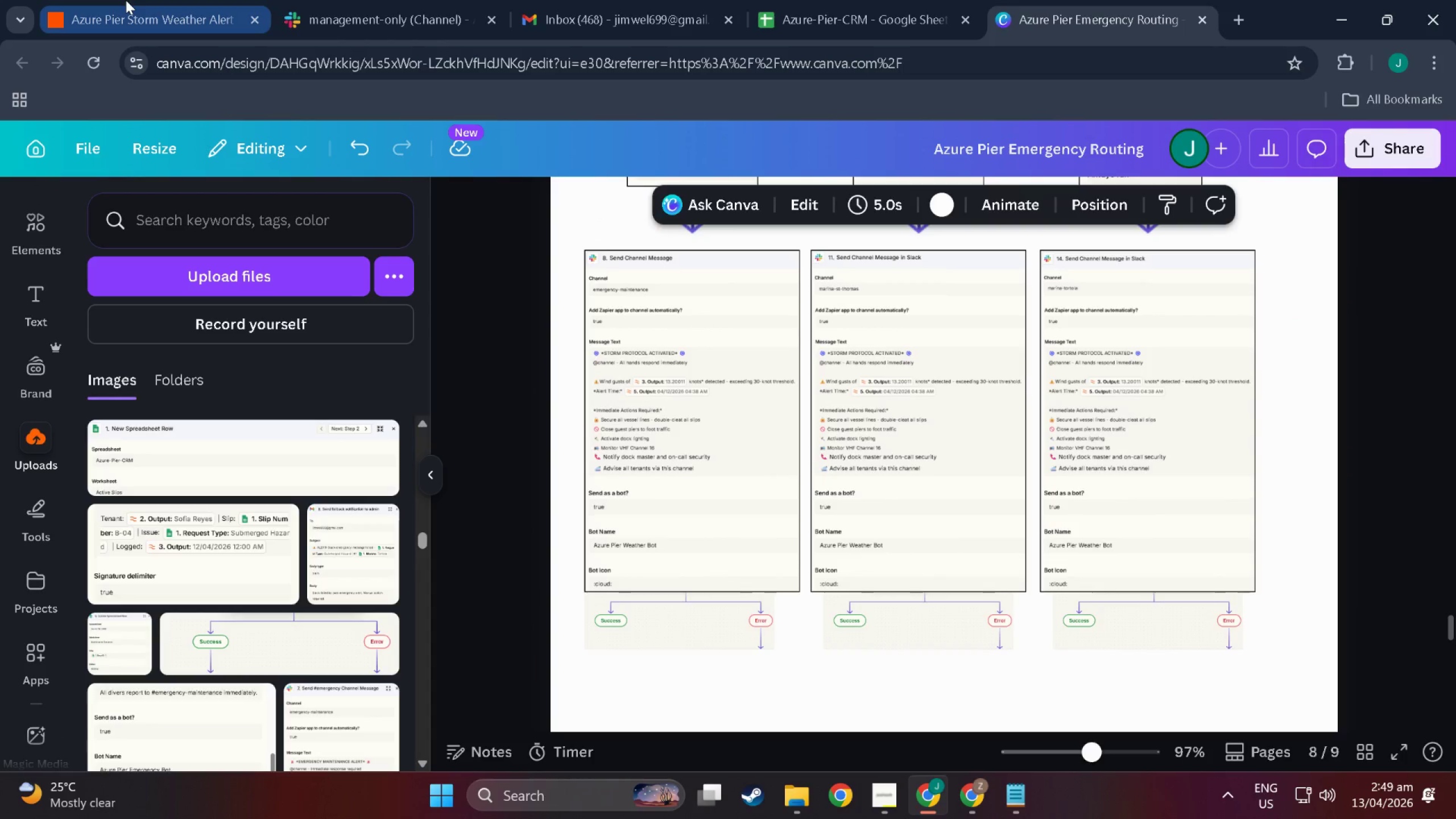 
left_click([126, 0])
 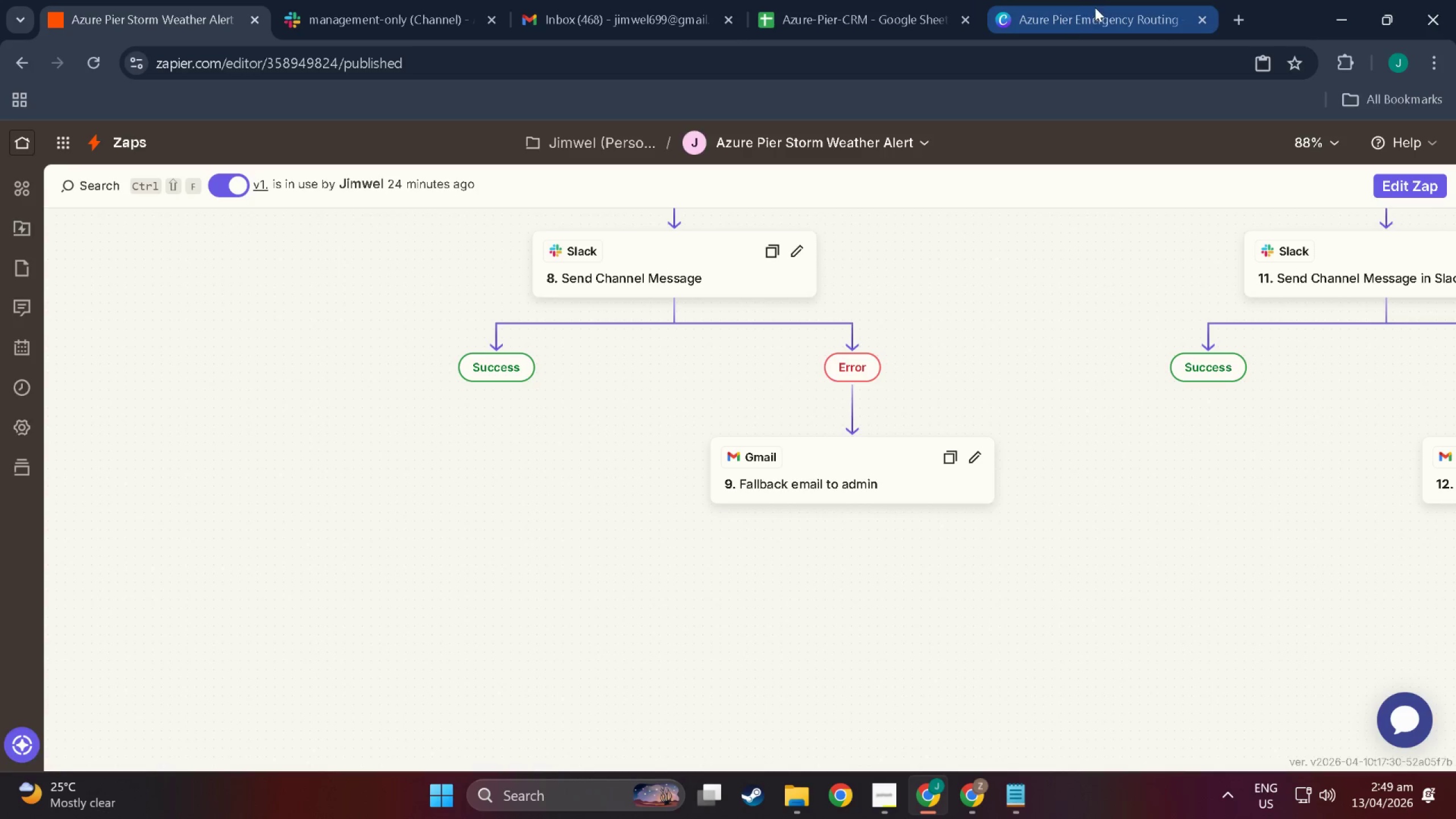 
left_click([1096, 6])
 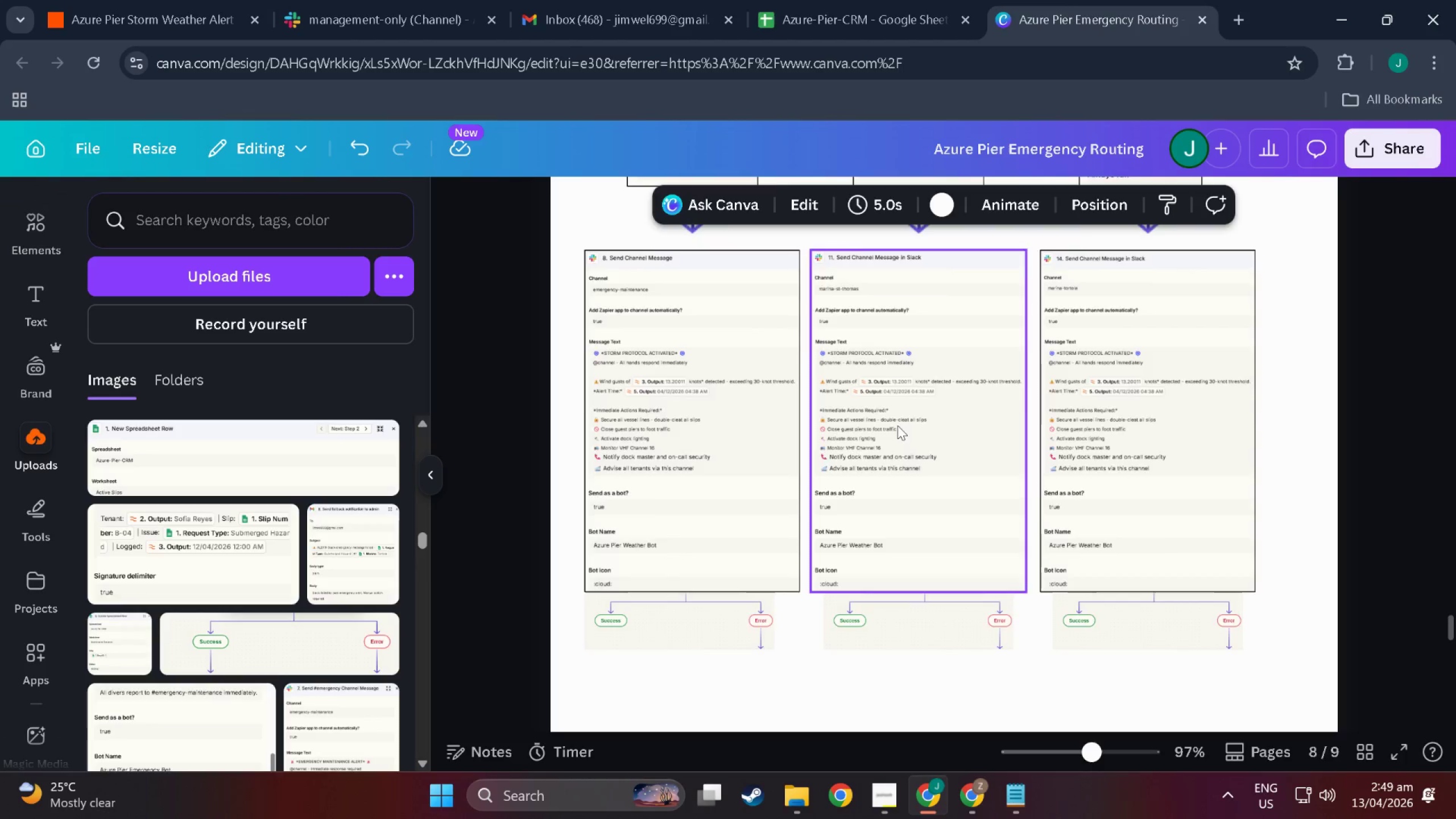 
scroll: coordinate [875, 471], scroll_direction: up, amount: 13.0
 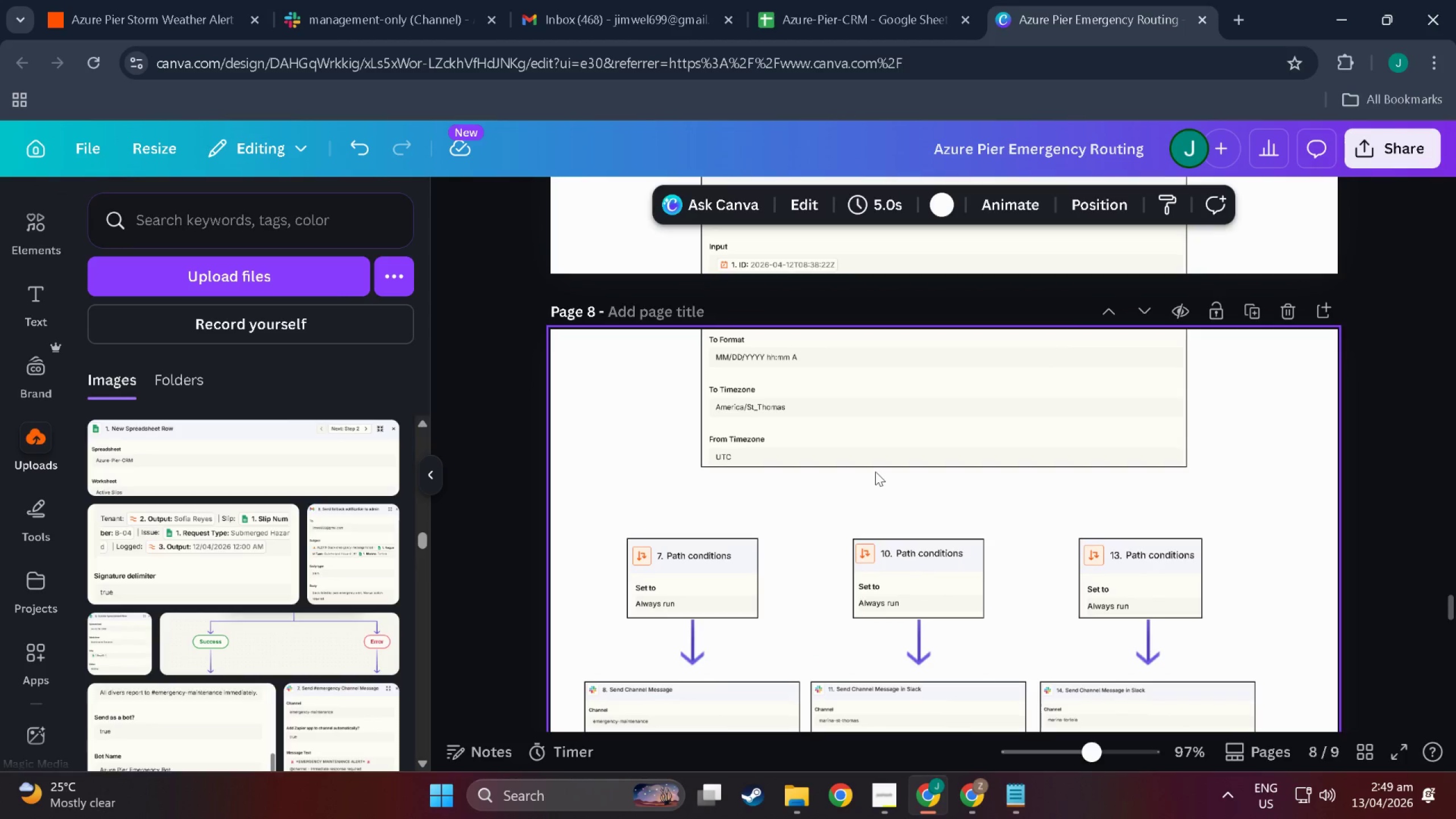 
scroll: coordinate [712, 553], scroll_direction: down, amount: 23.0
 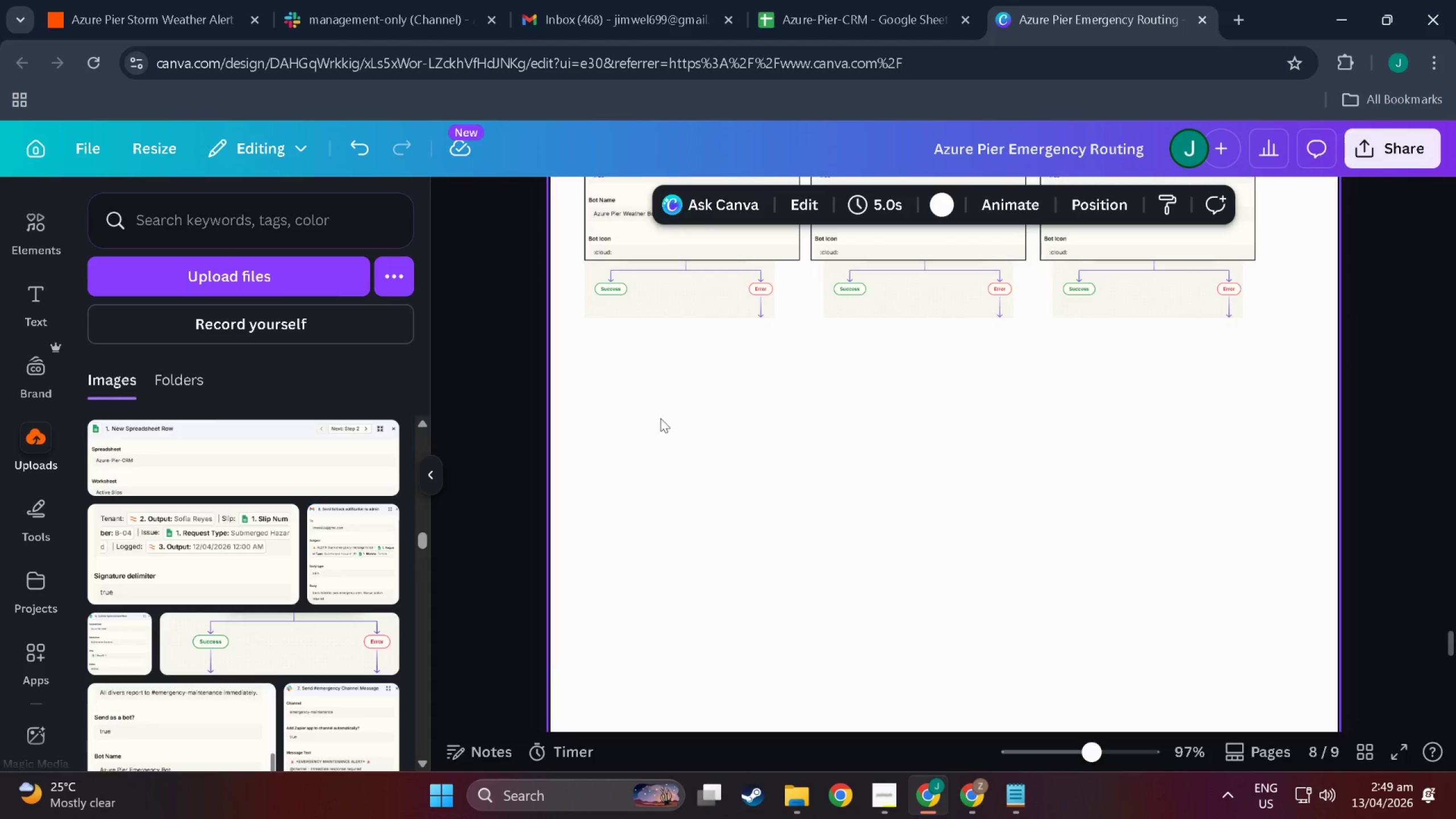 
scroll: coordinate [704, 549], scroll_direction: up, amount: 8.0
 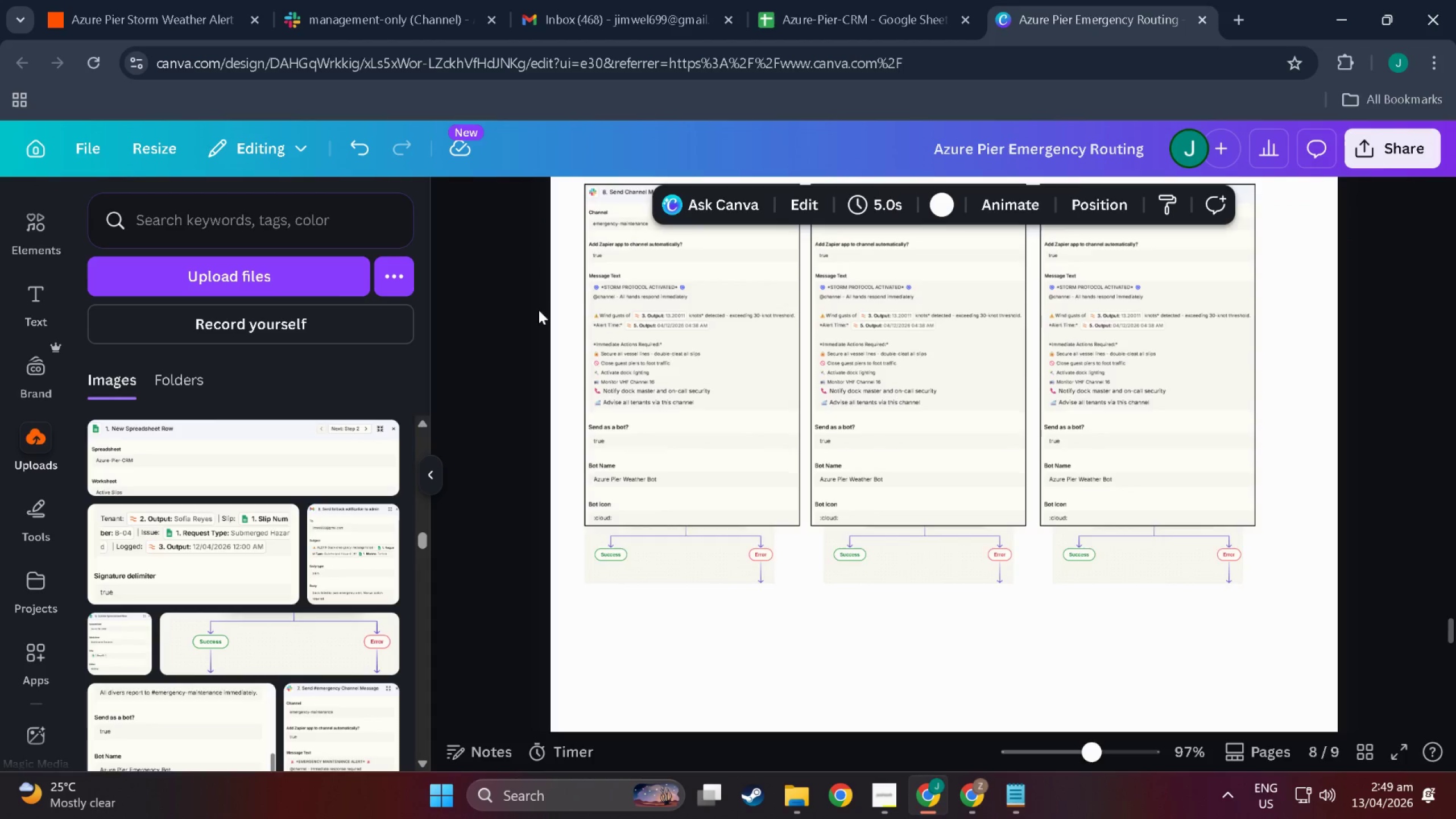 
scroll: coordinate [737, 428], scroll_direction: down, amount: 1.0
 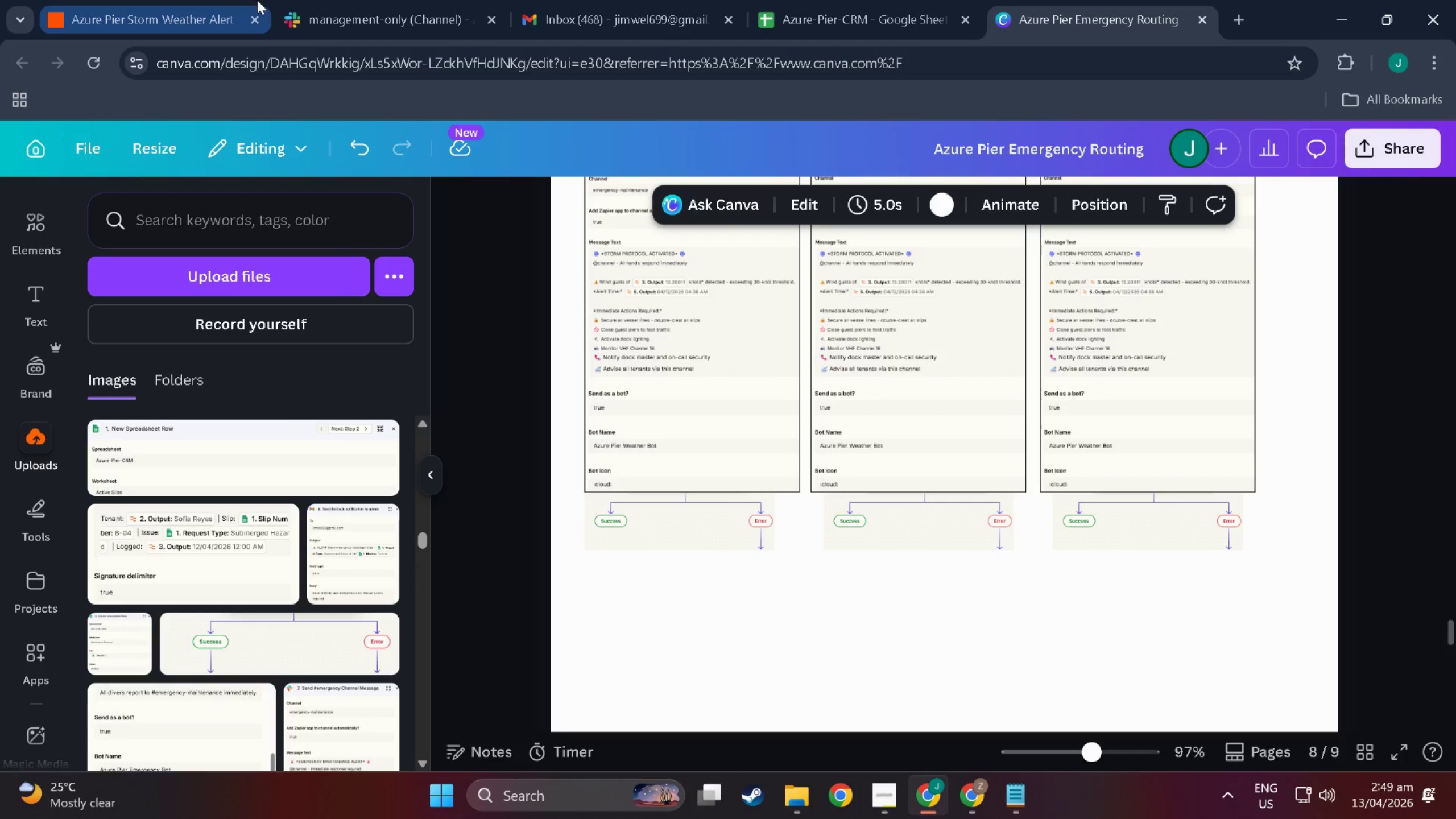 
left_click([159, 0])
 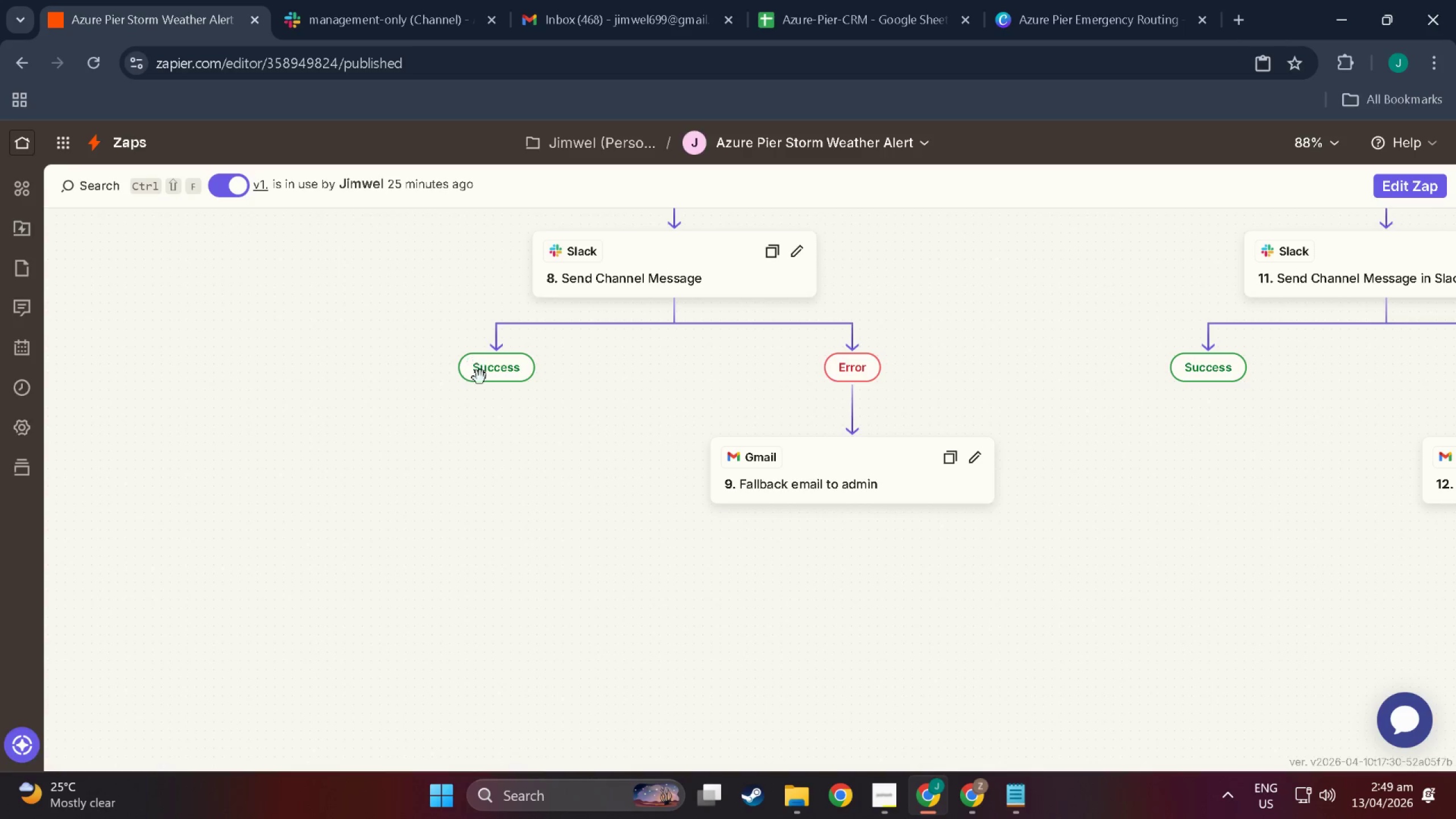 
scroll: coordinate [700, 472], scroll_direction: up, amount: 3.0
 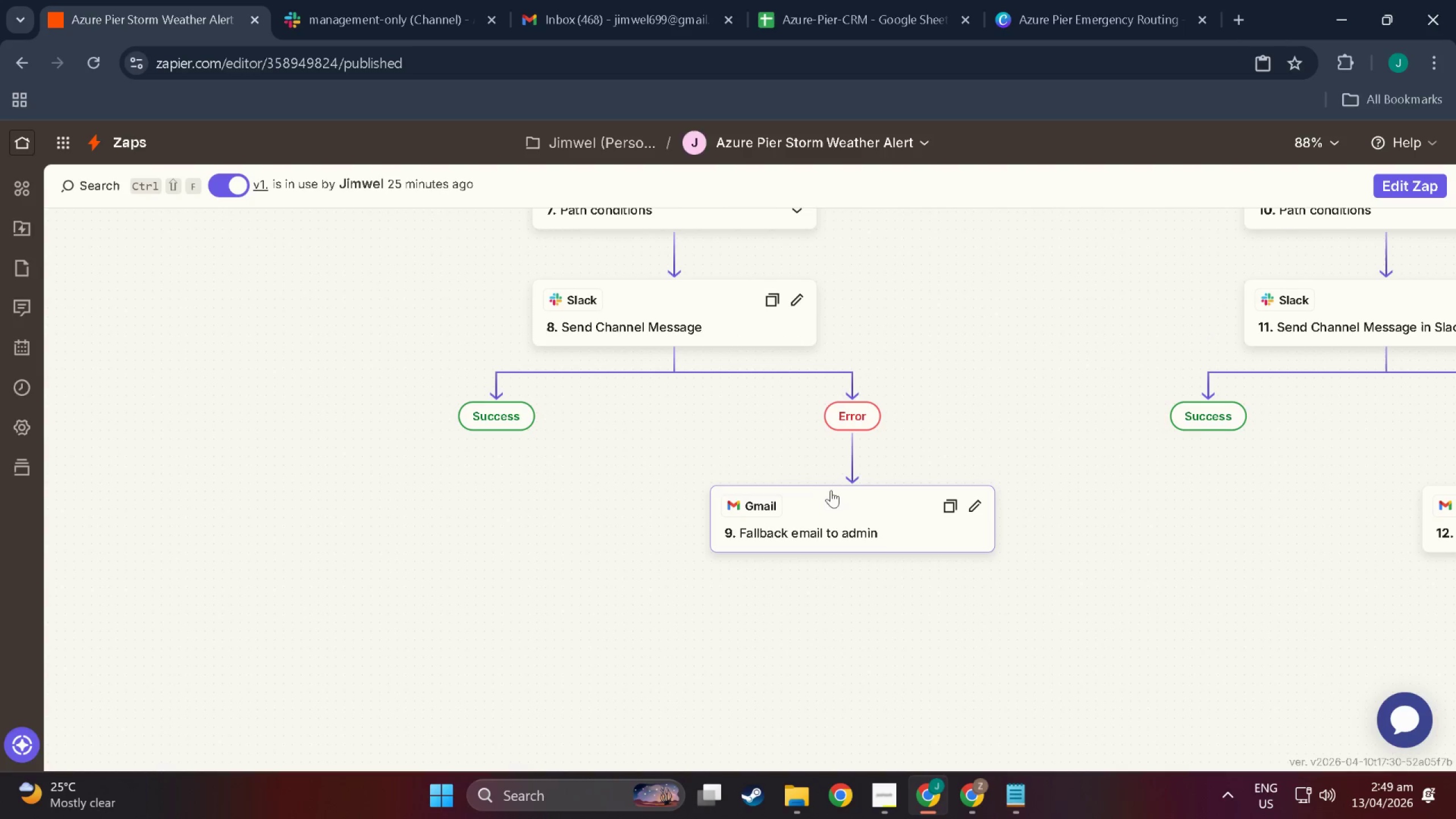 
scroll: coordinate [913, 431], scroll_direction: down, amount: 7.0
 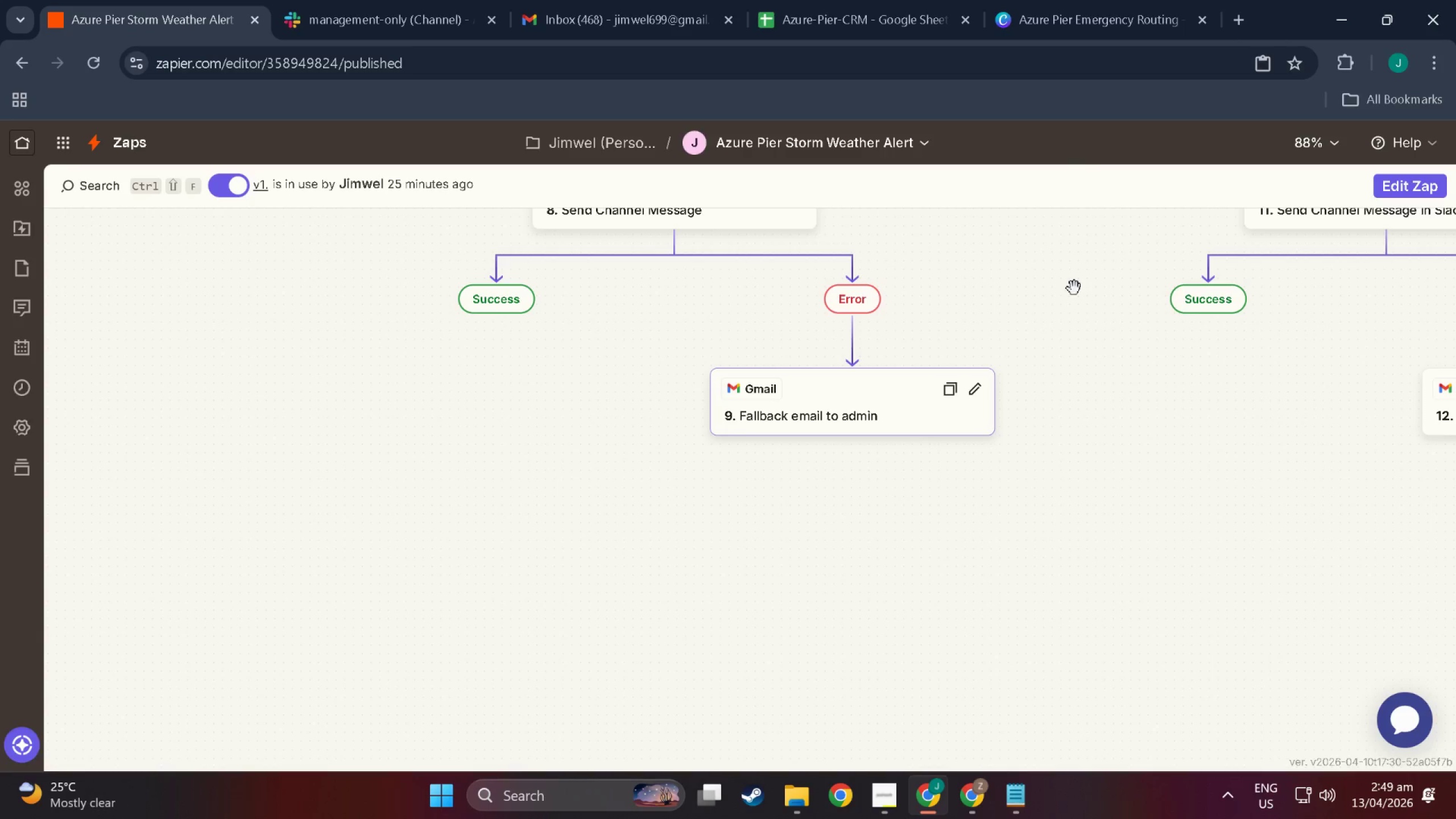 
wait(12.71)
 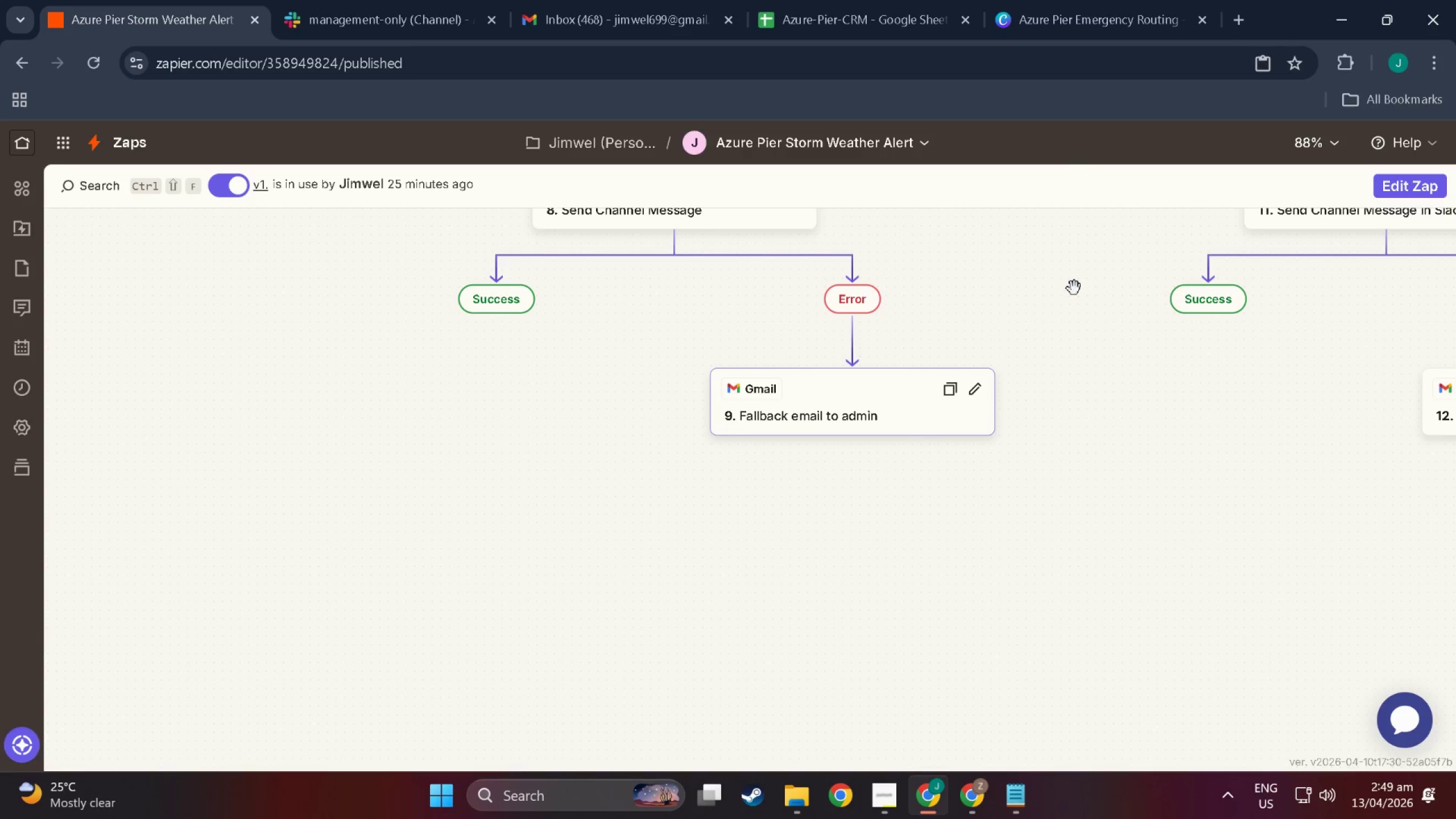 
left_click([877, 796])